 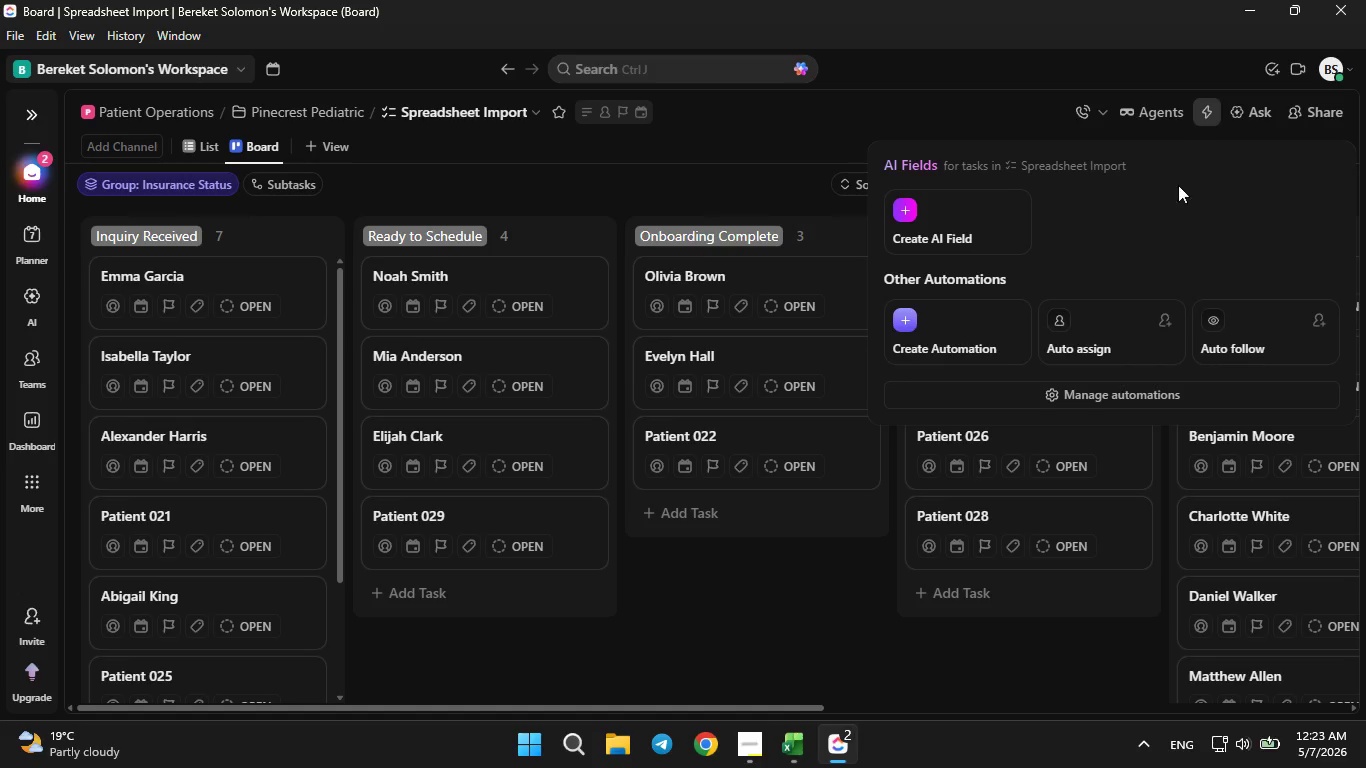 
double_click([974, 401])
 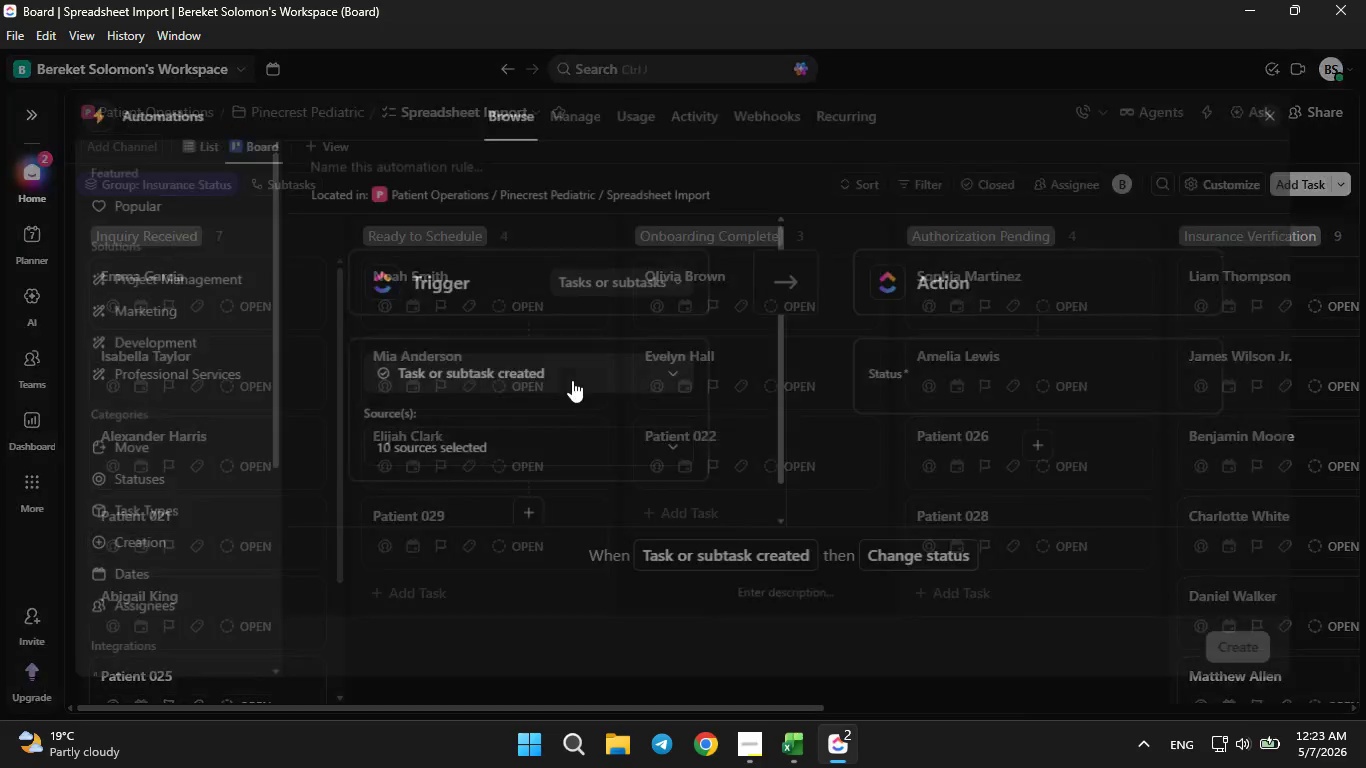 
left_click([570, 377])
 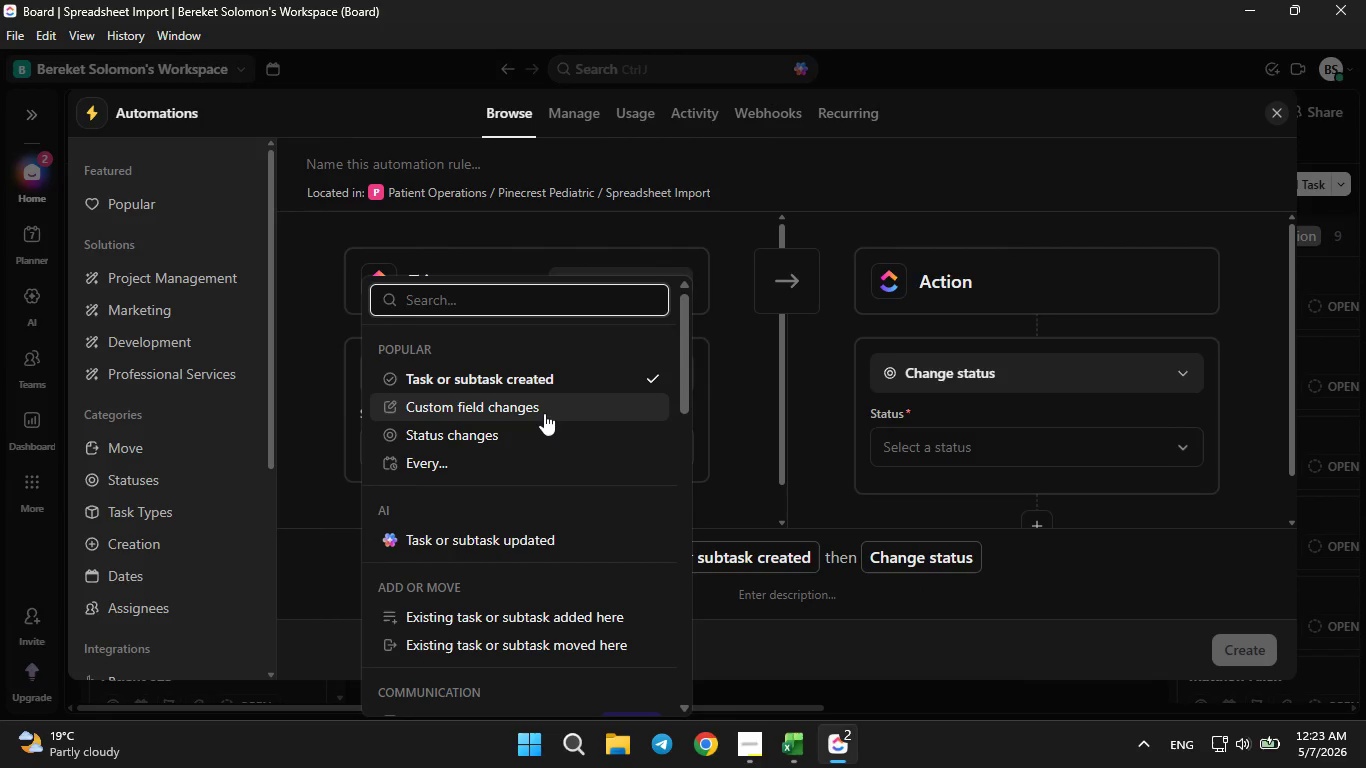 
left_click([544, 412])
 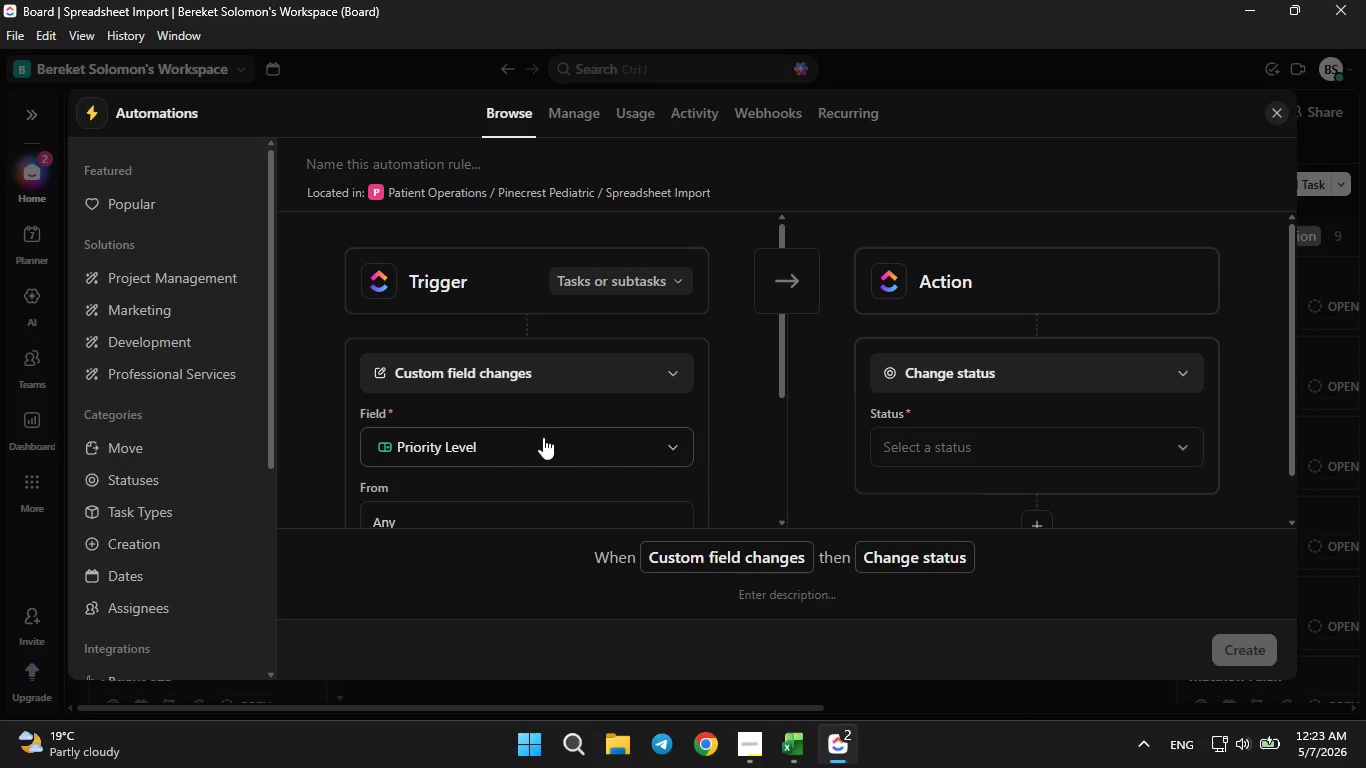 
left_click([543, 437])
 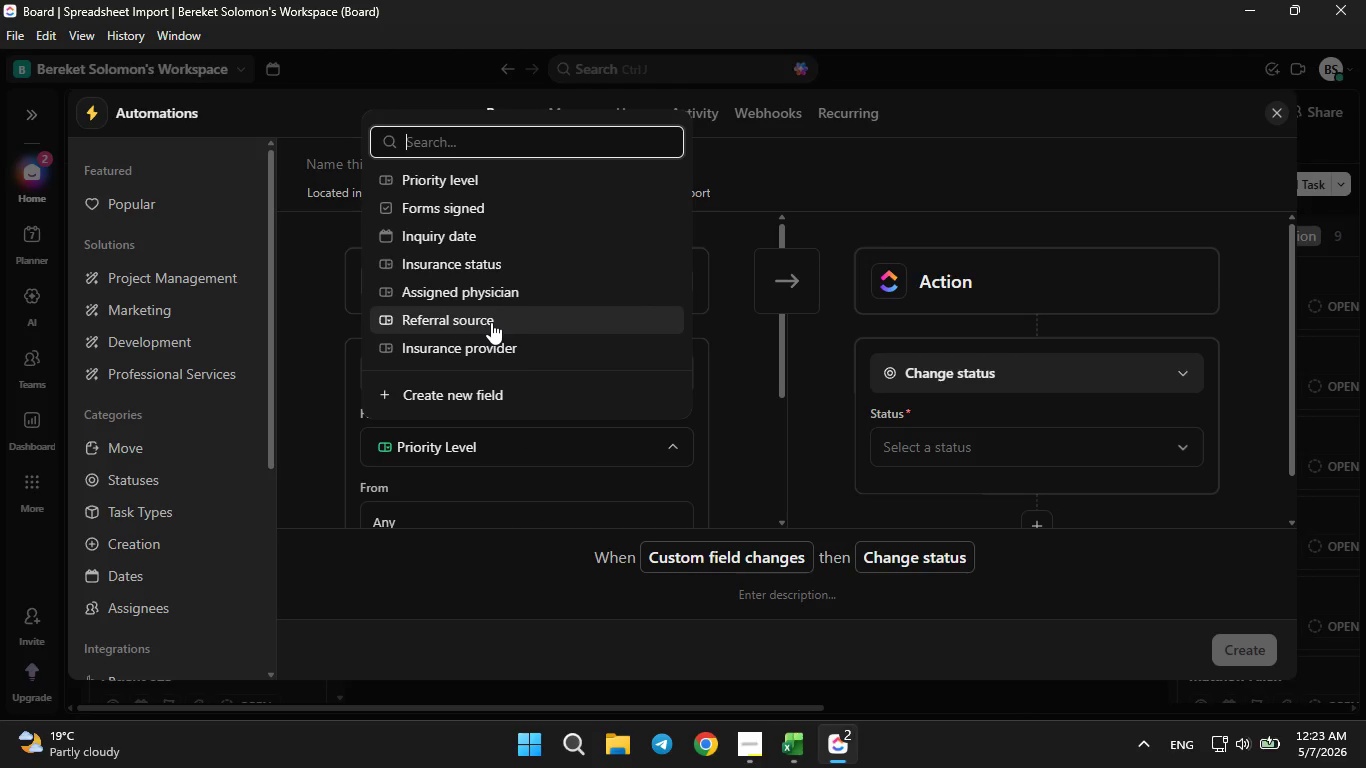 
wait(7.55)
 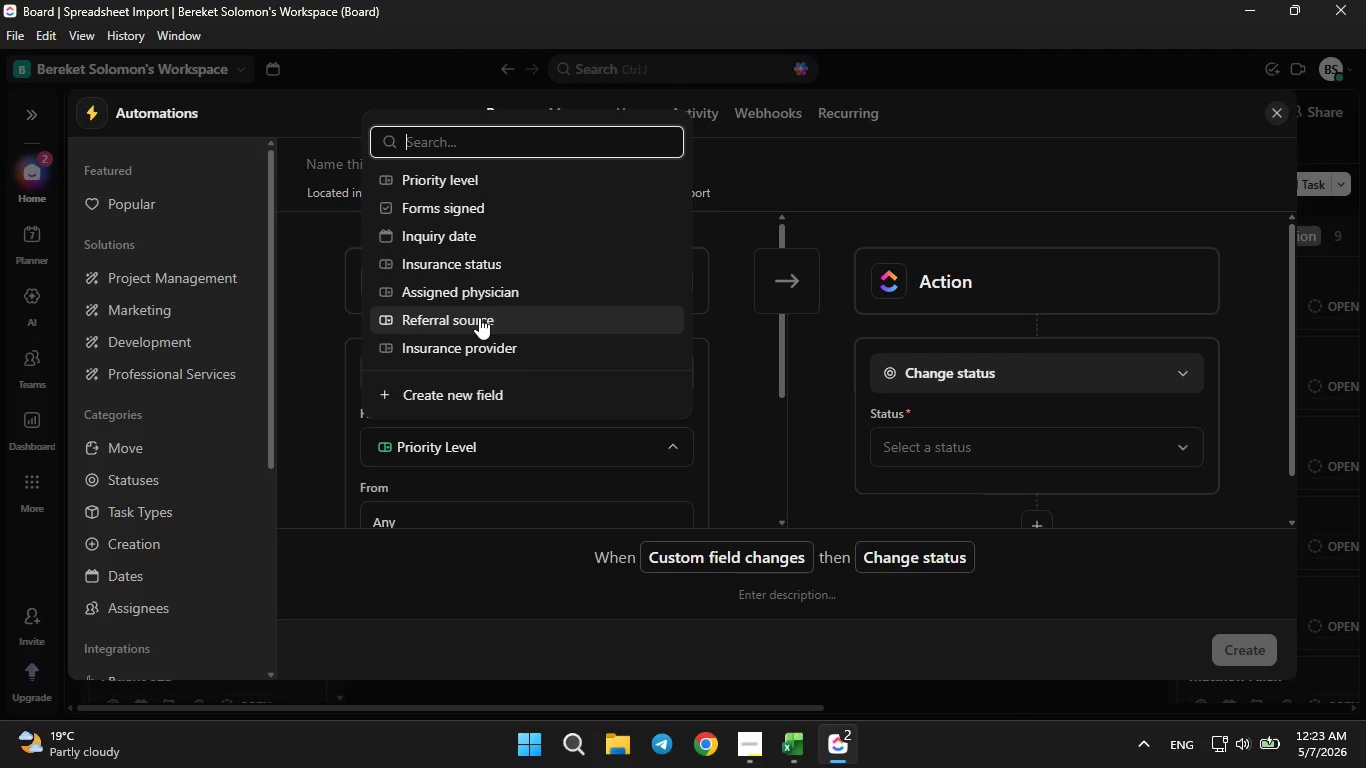 
left_click([437, 211])
 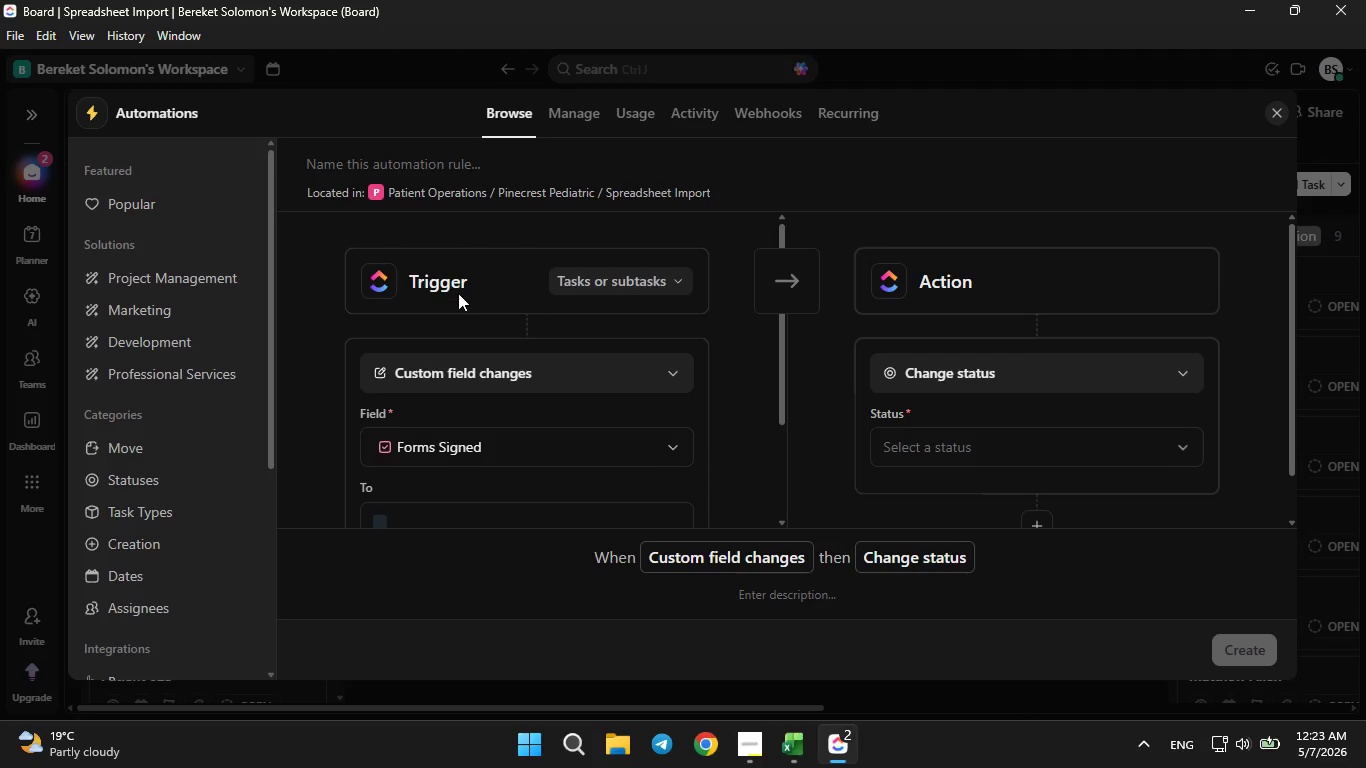 
scroll: coordinate [458, 301], scroll_direction: down, amount: 2.0
 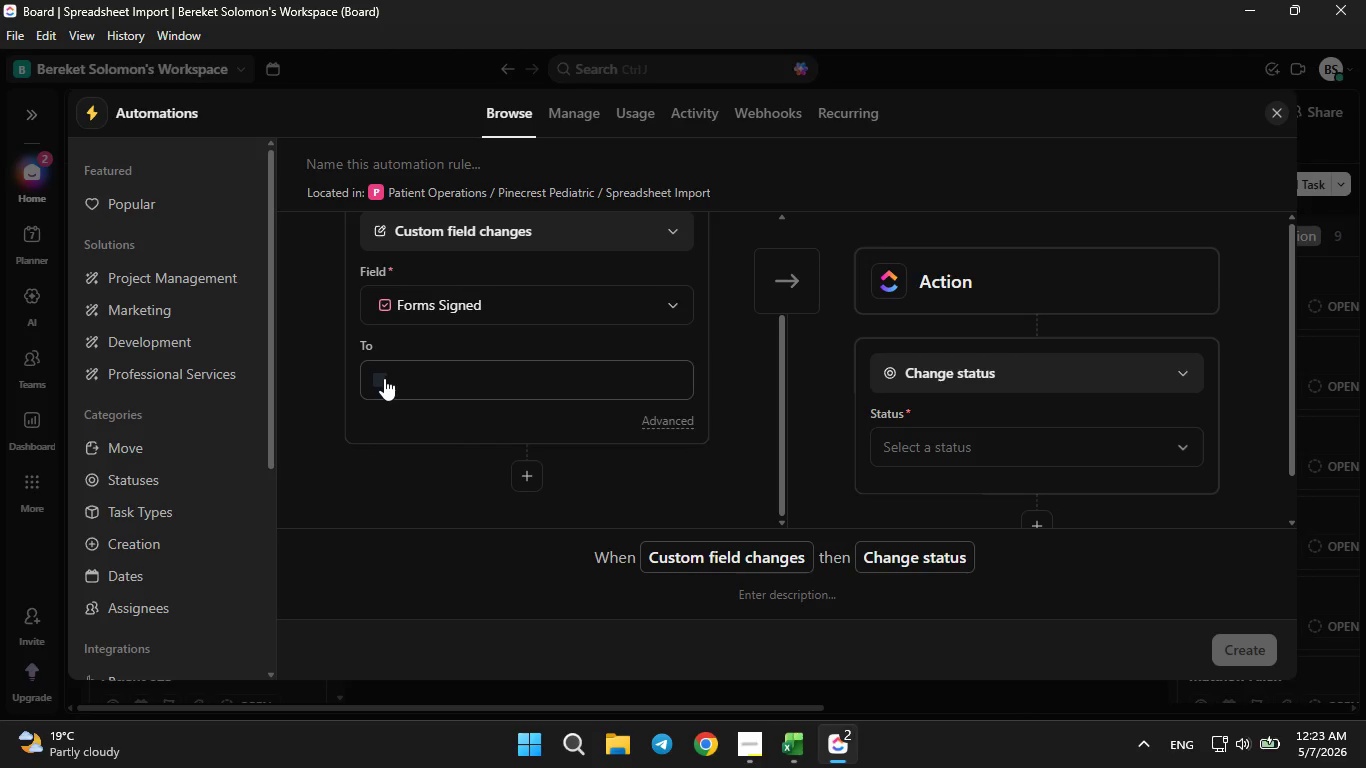 
left_click([383, 378])
 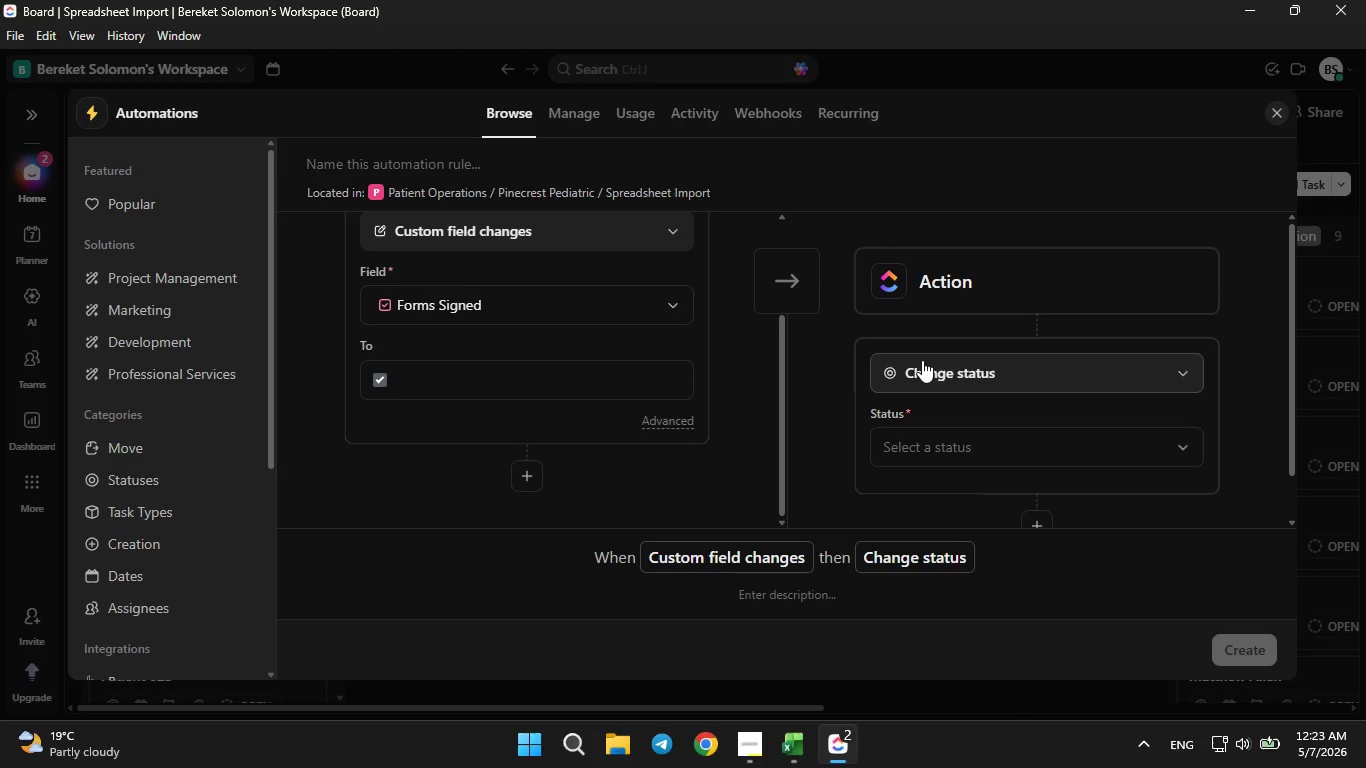 
left_click([922, 360])
 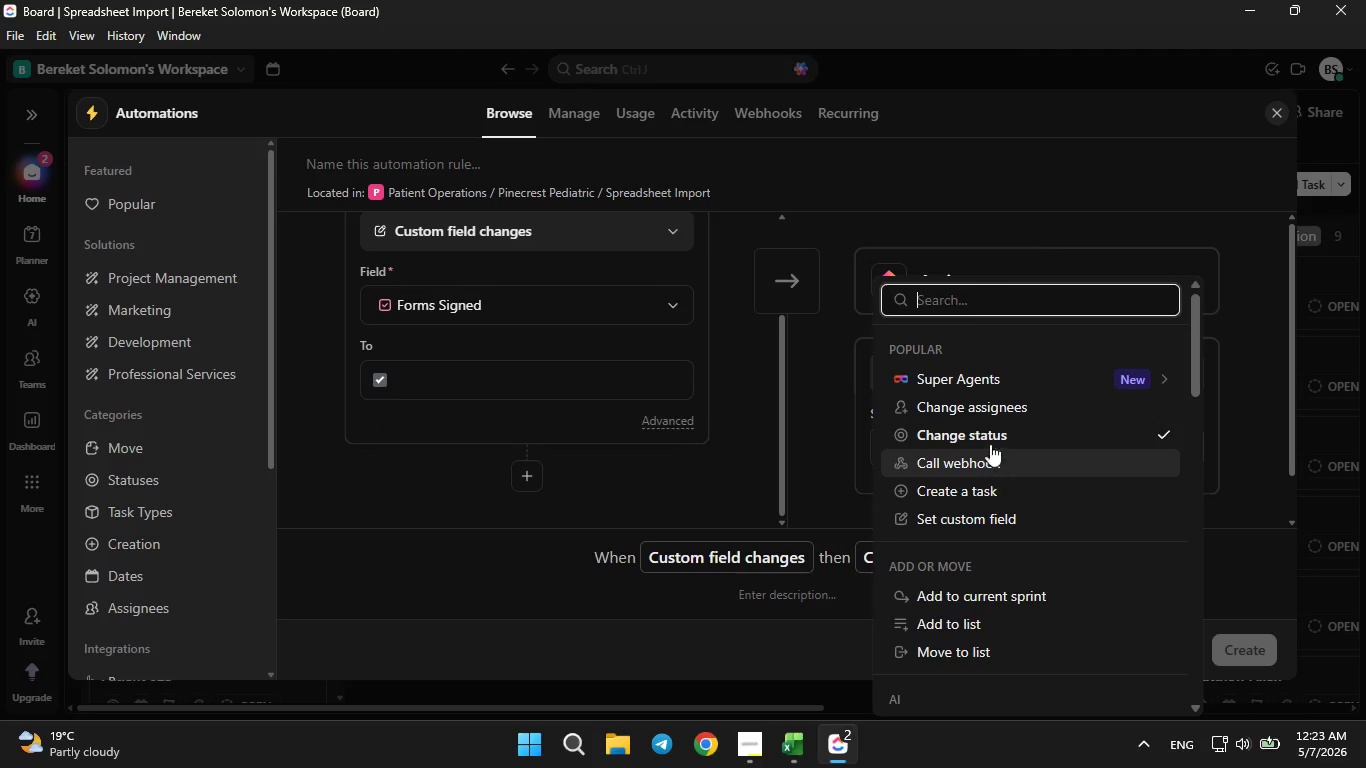 
scroll: coordinate [934, 477], scroll_direction: down, amount: 1.0
 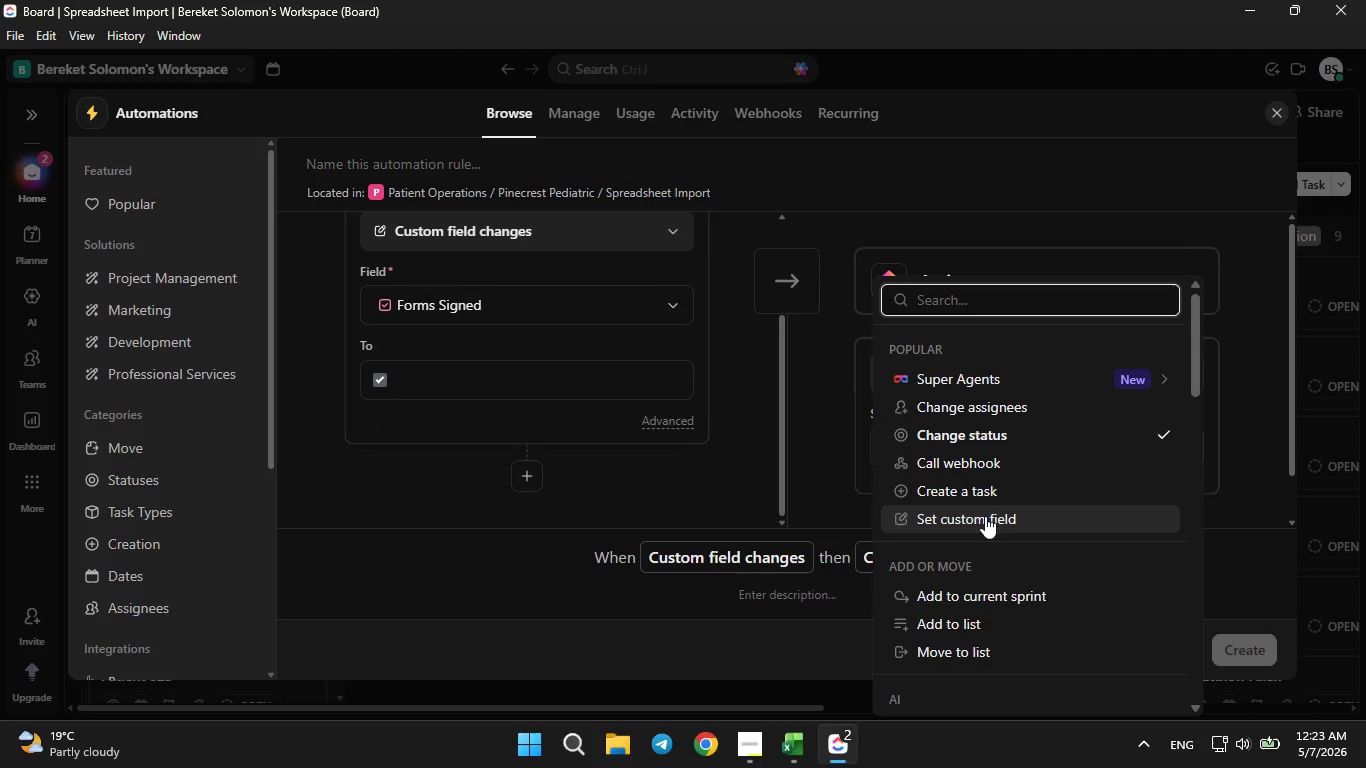 
left_click([985, 516])
 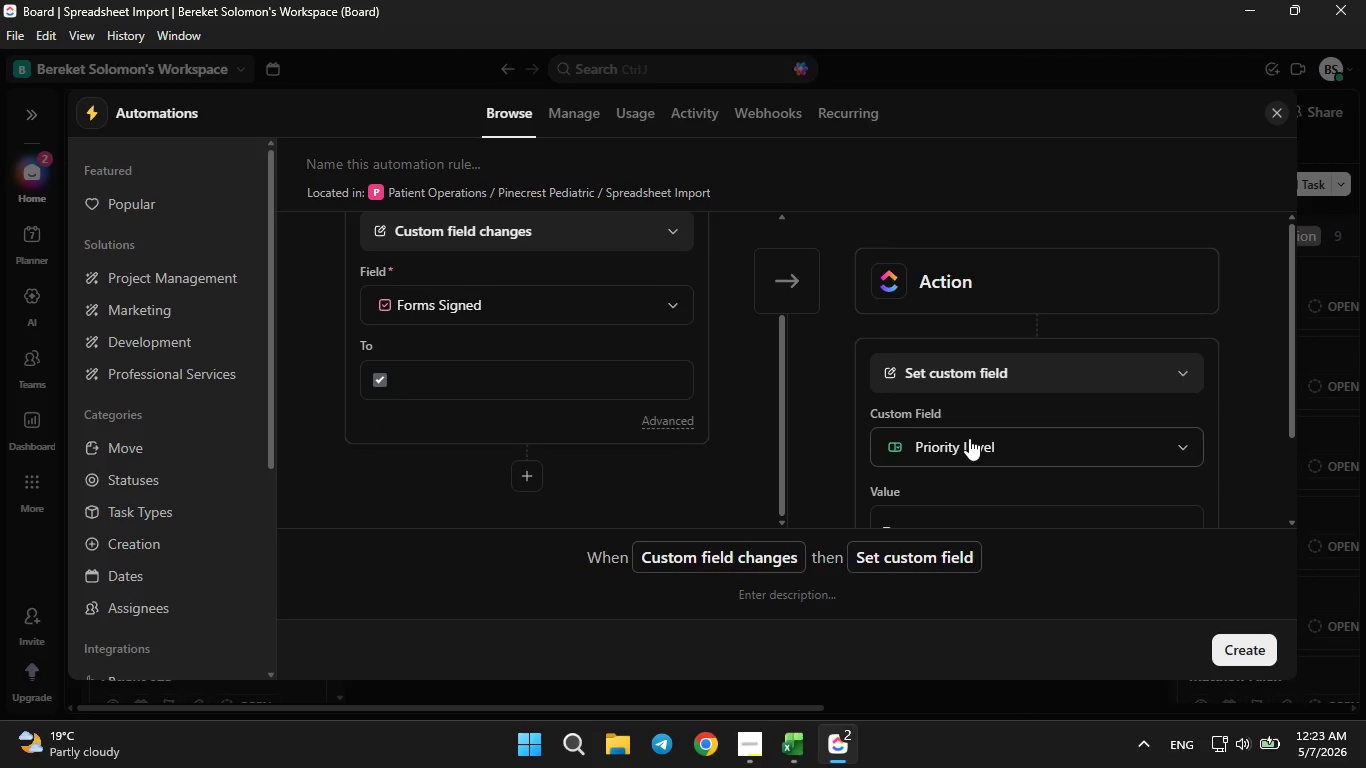 
left_click([969, 438])
 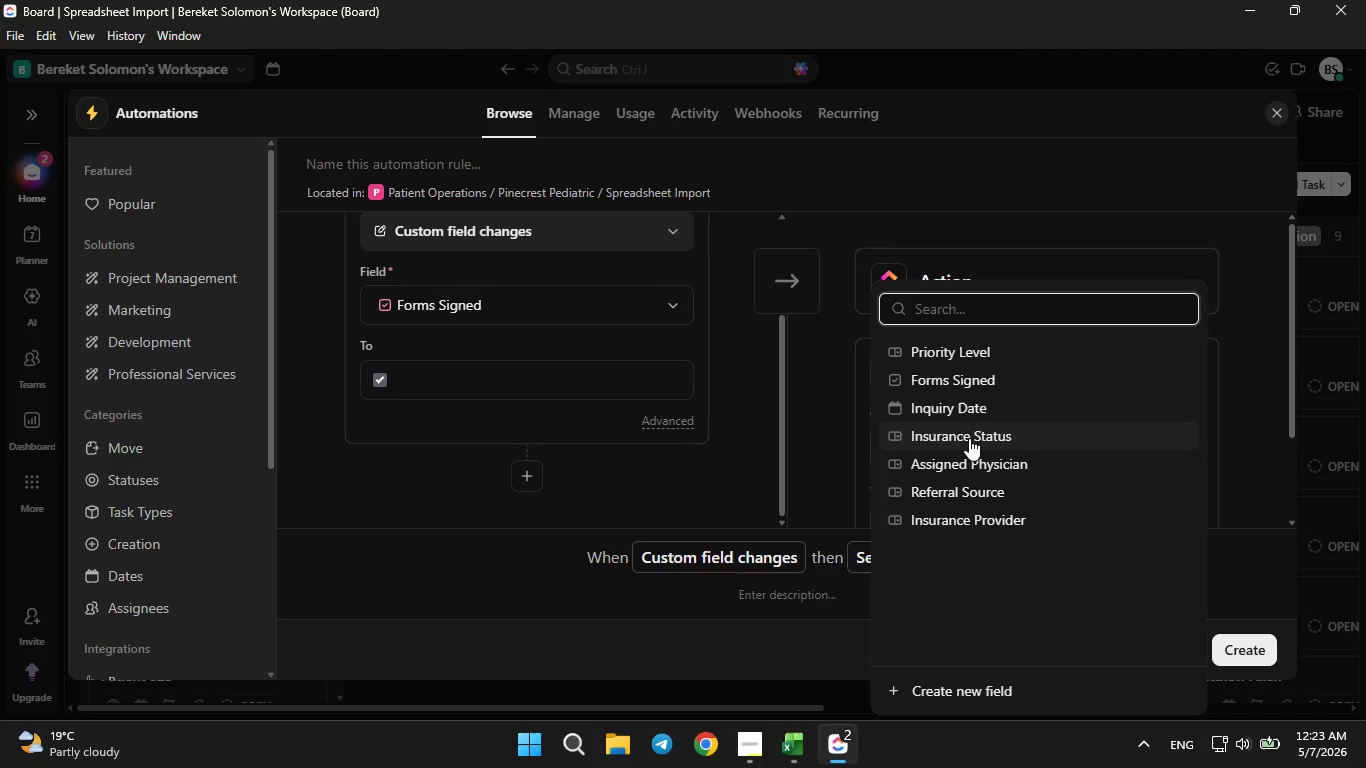 
left_click([969, 438])
 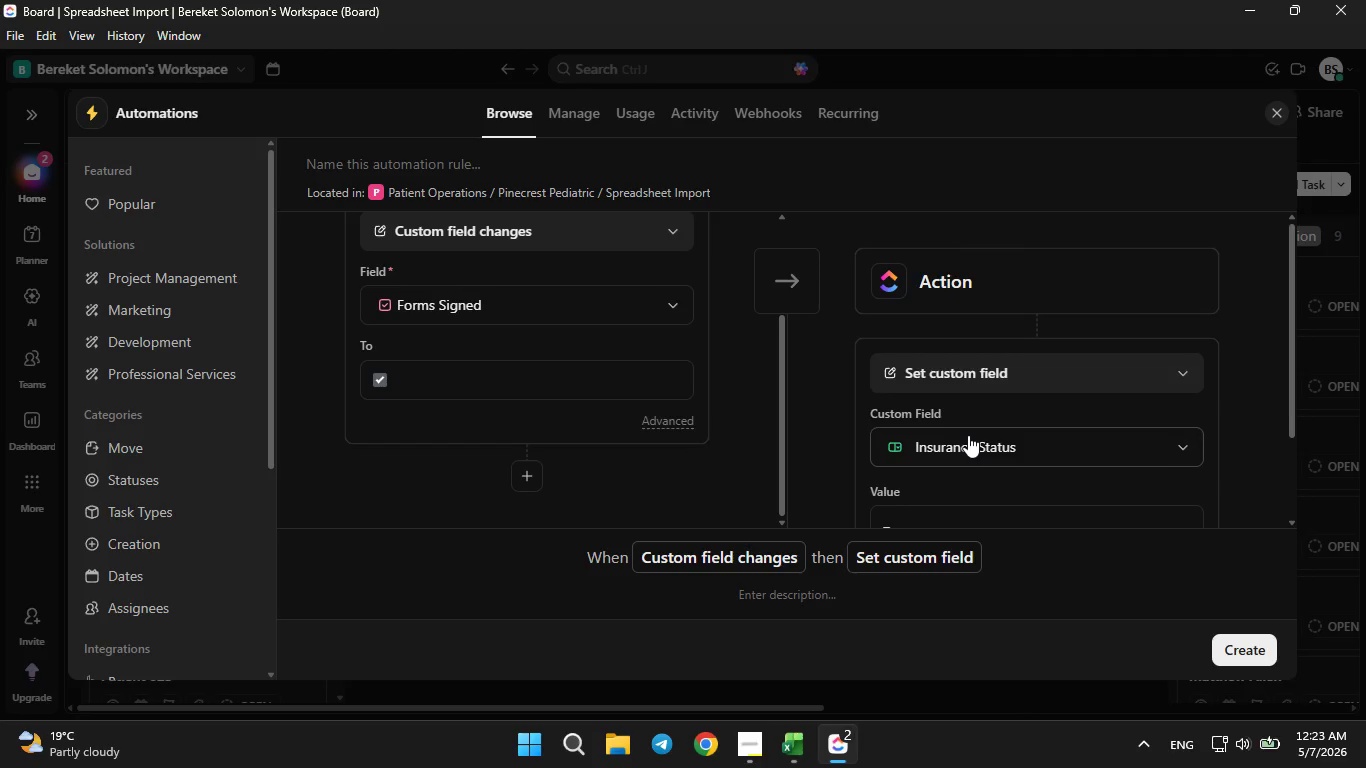 
scroll: coordinate [968, 435], scroll_direction: none, amount: 0.0
 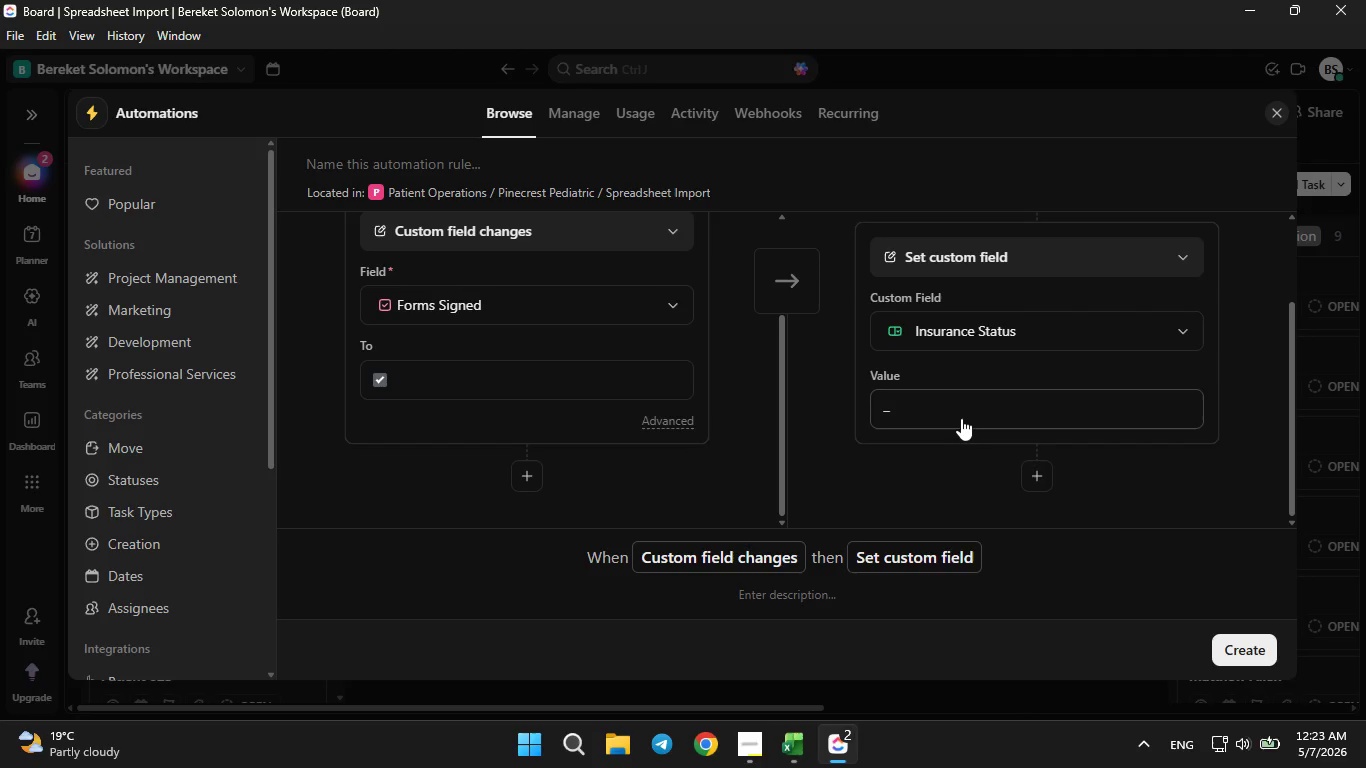 
left_click([961, 418])
 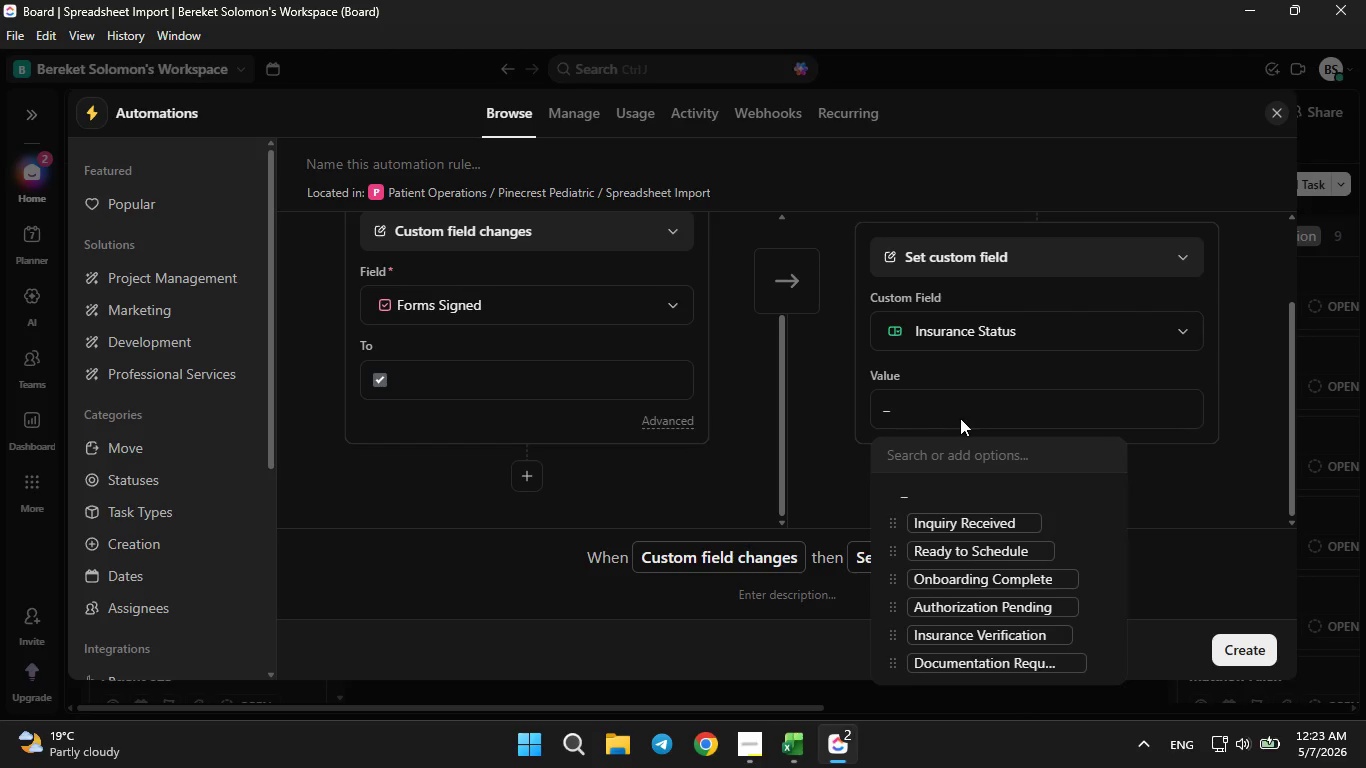 
scroll: coordinate [960, 423], scroll_direction: down, amount: 2.0
 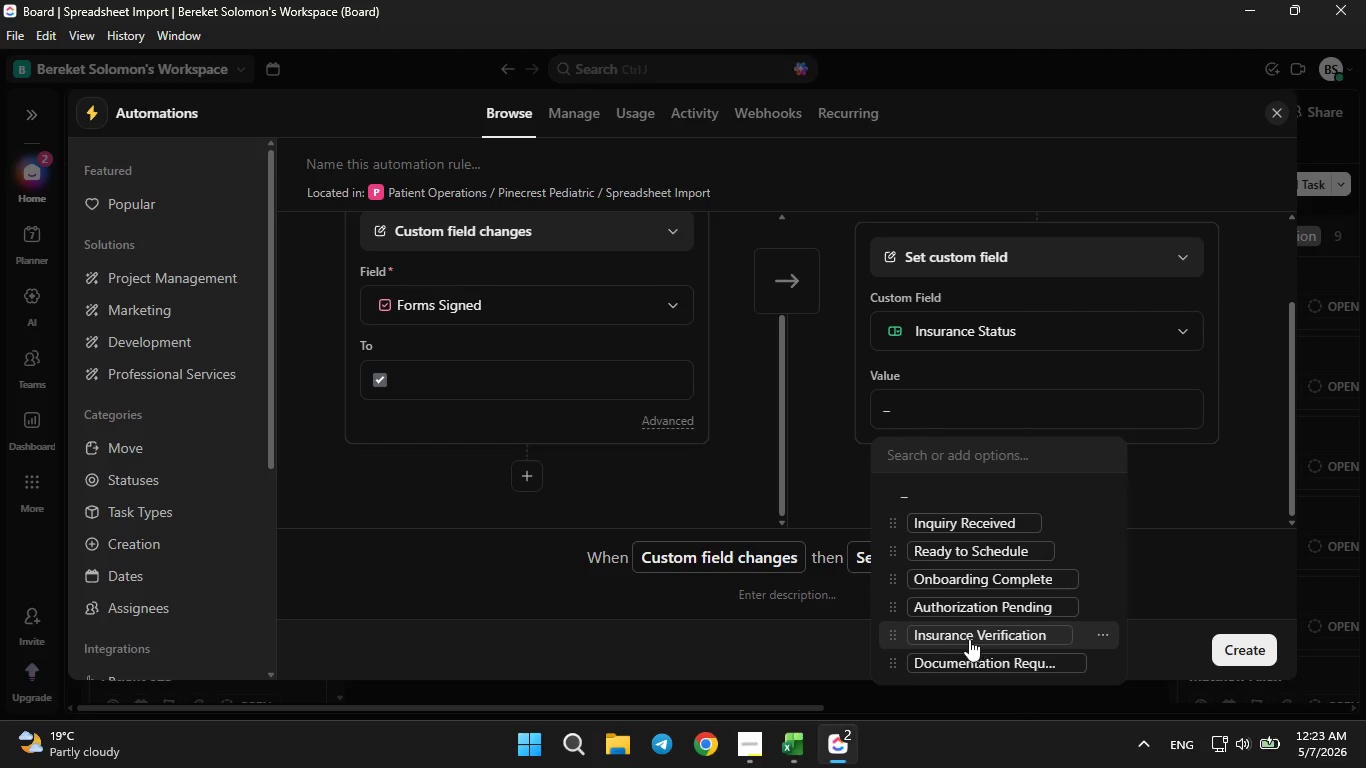 
left_click([752, 756])
 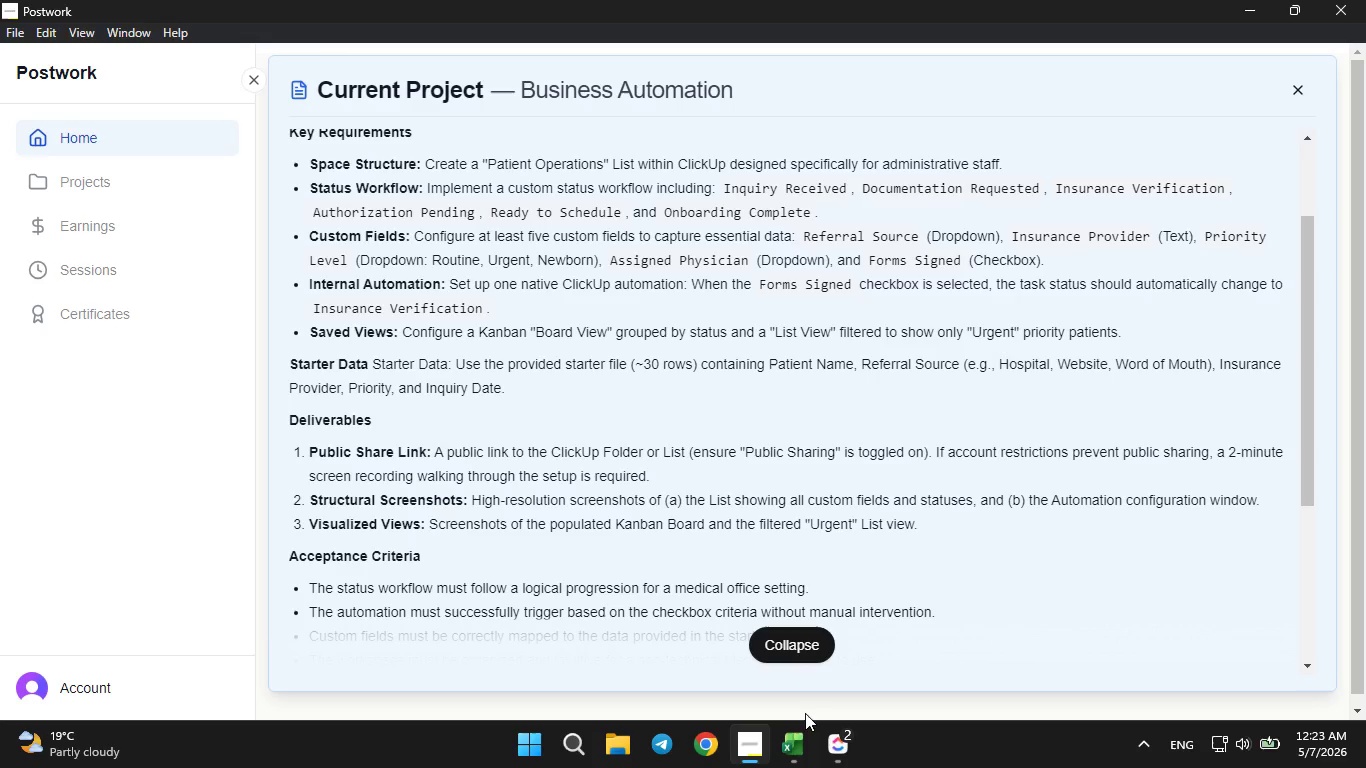 
wait(6.58)
 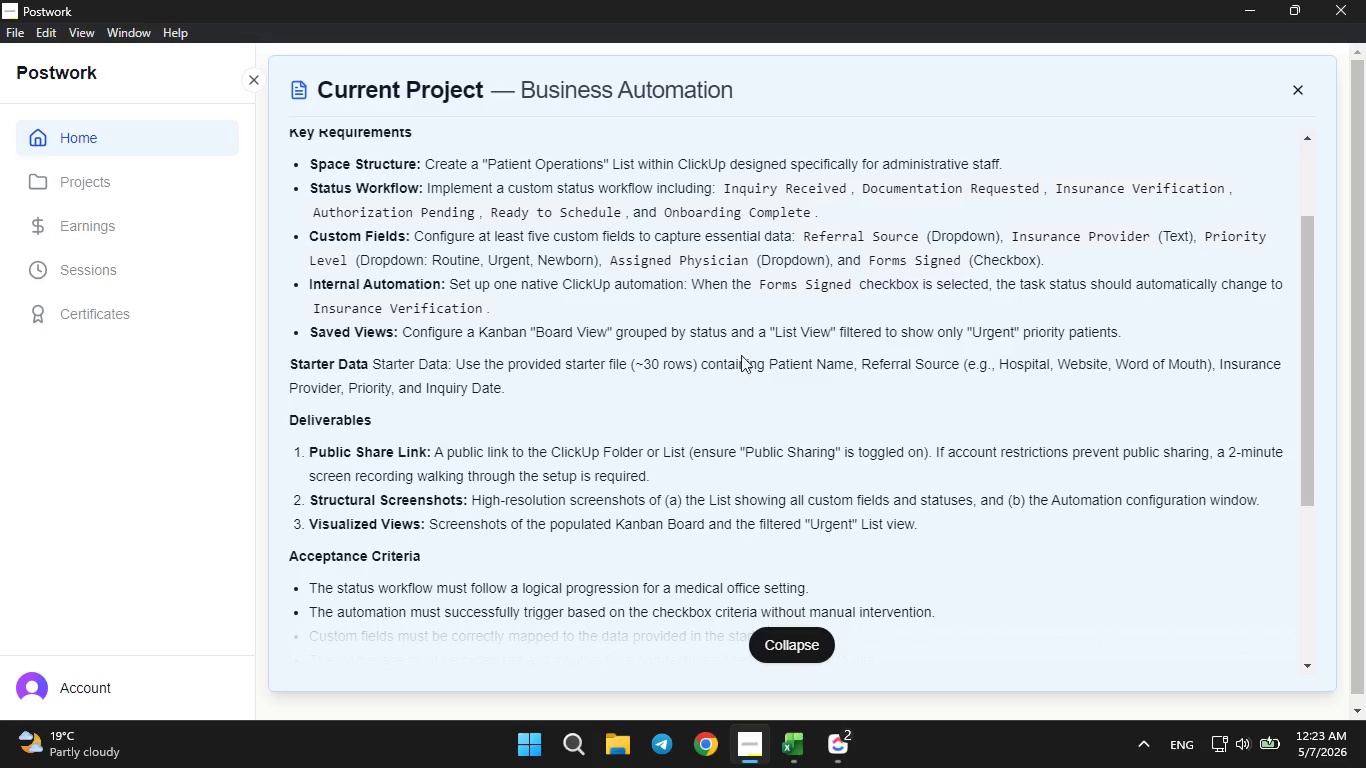 
left_click([848, 739])
 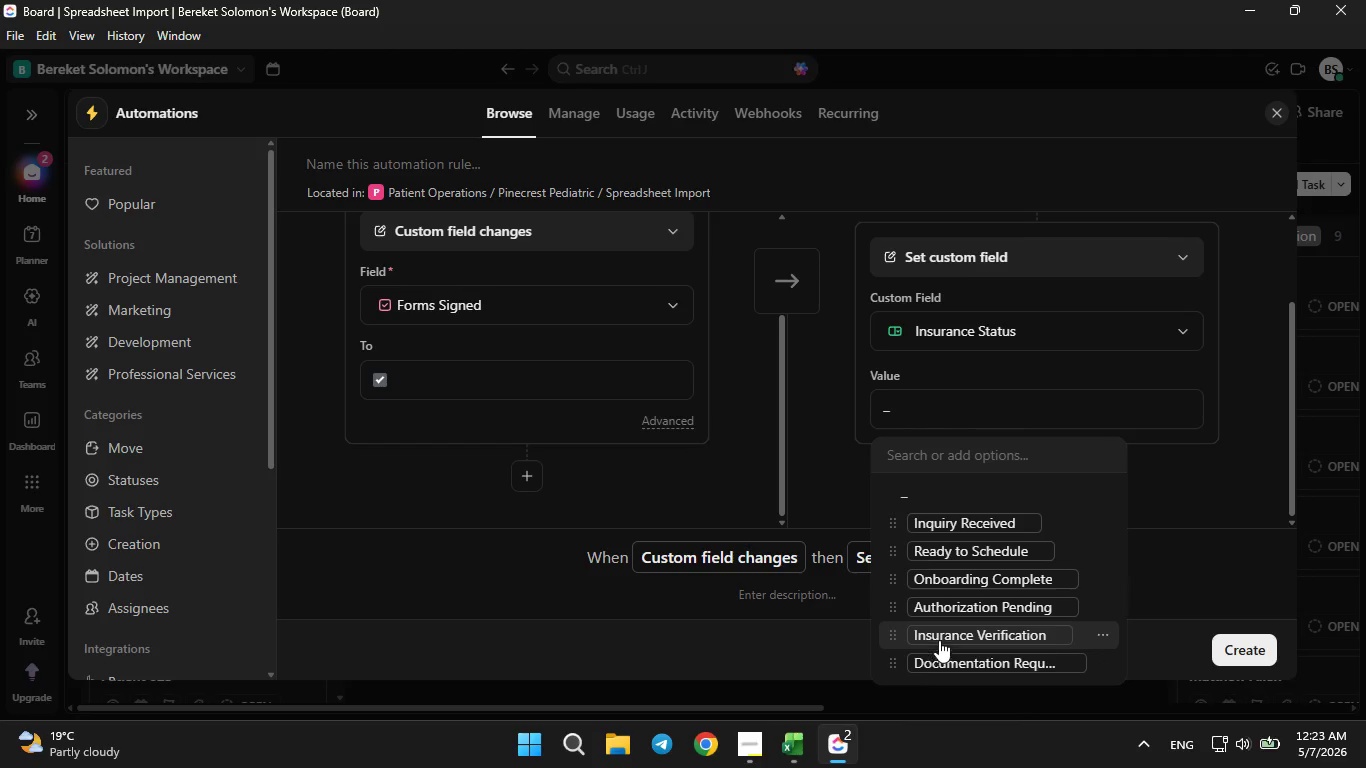 
left_click([939, 640])
 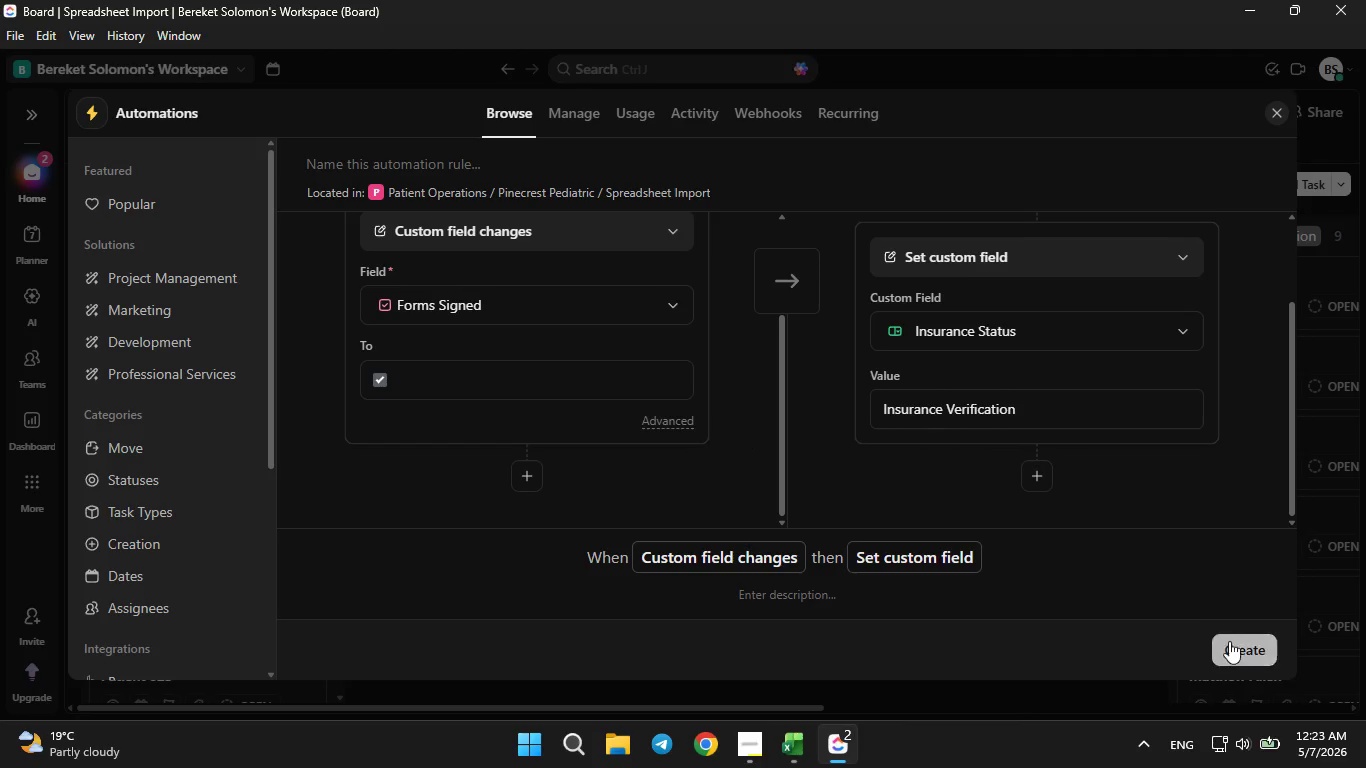 
left_click([1241, 646])
 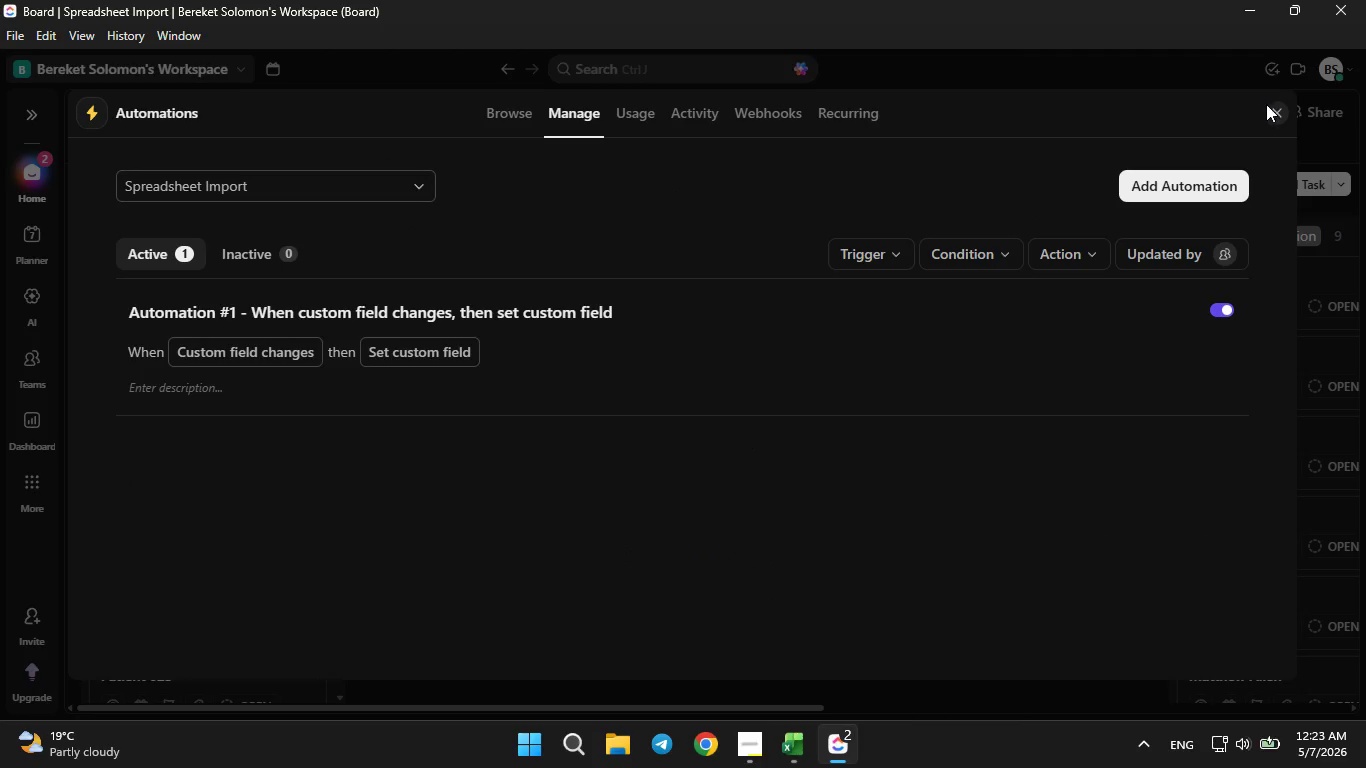 
left_click([1273, 115])
 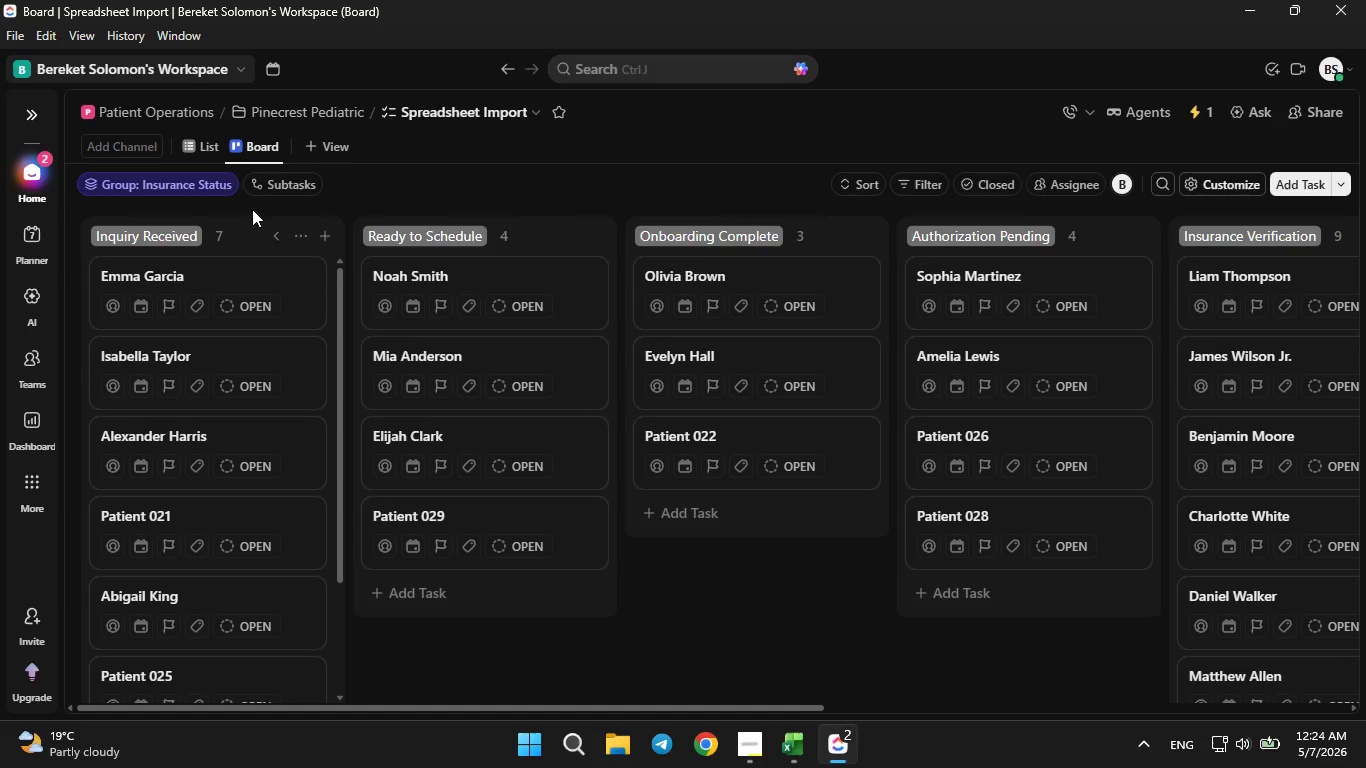 
left_click([208, 148])
 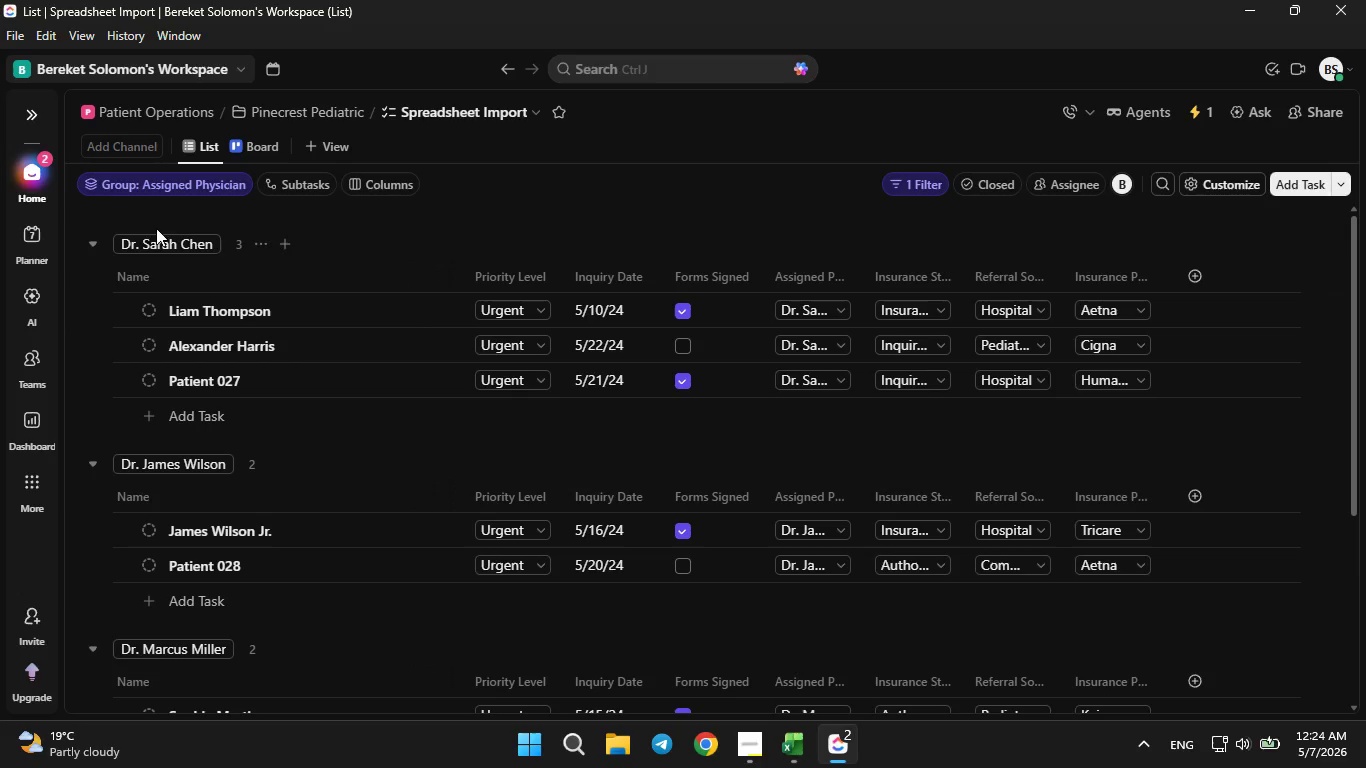 
left_click([27, 103])
 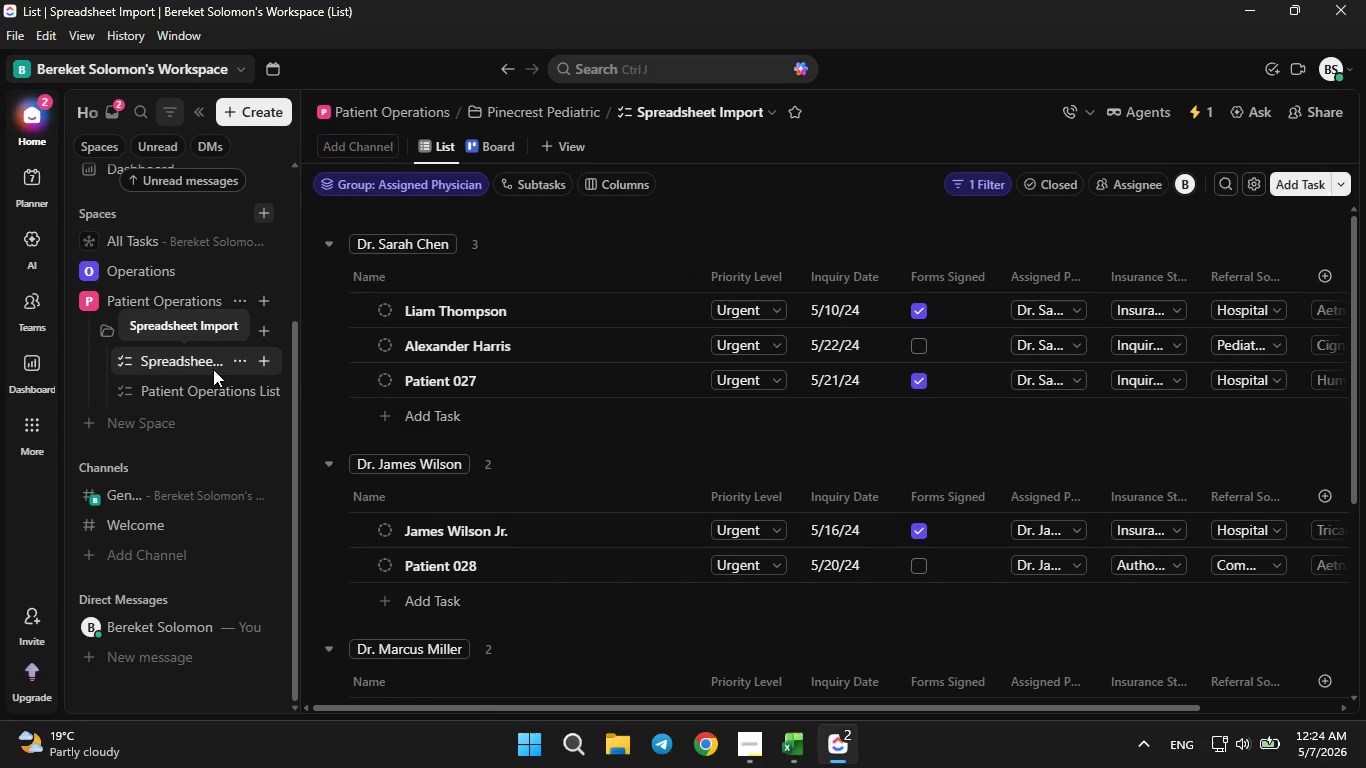 
left_click([235, 360])
 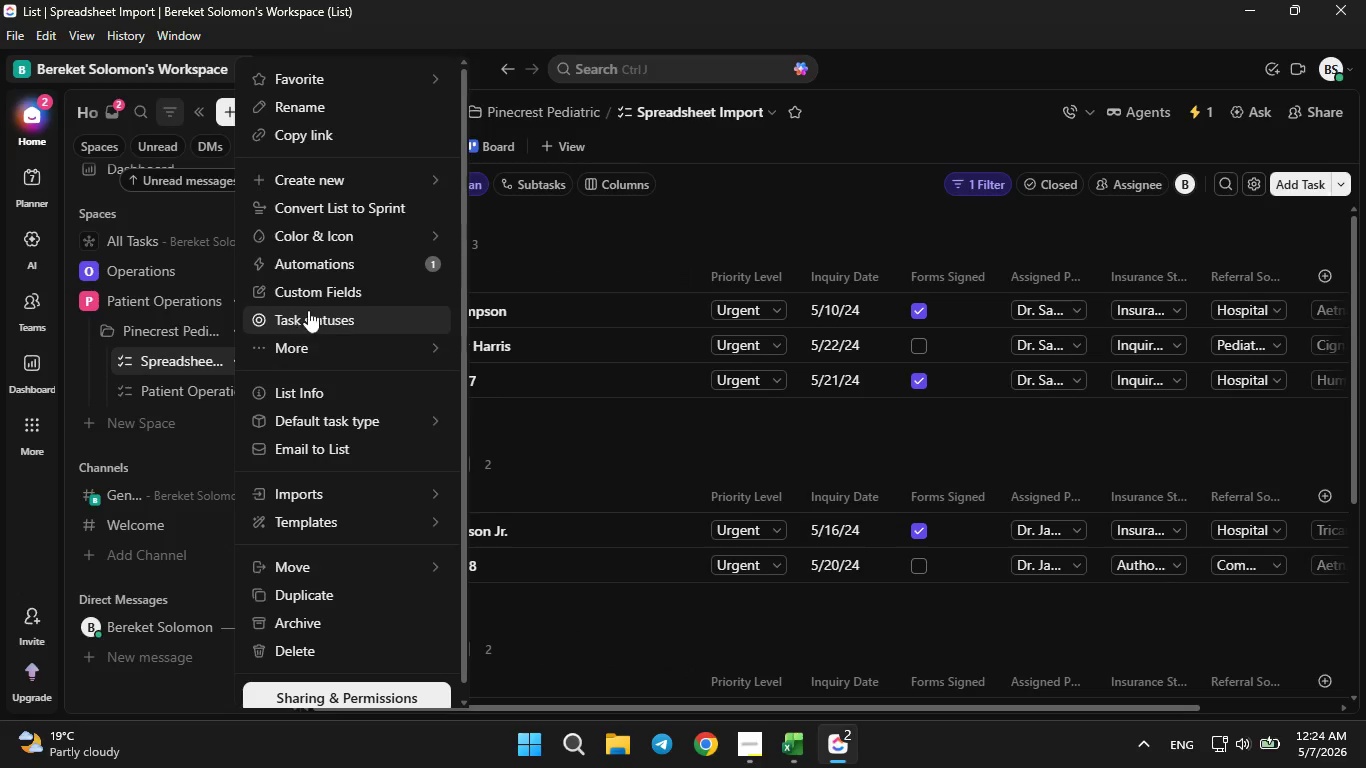 
left_click([316, 302])
 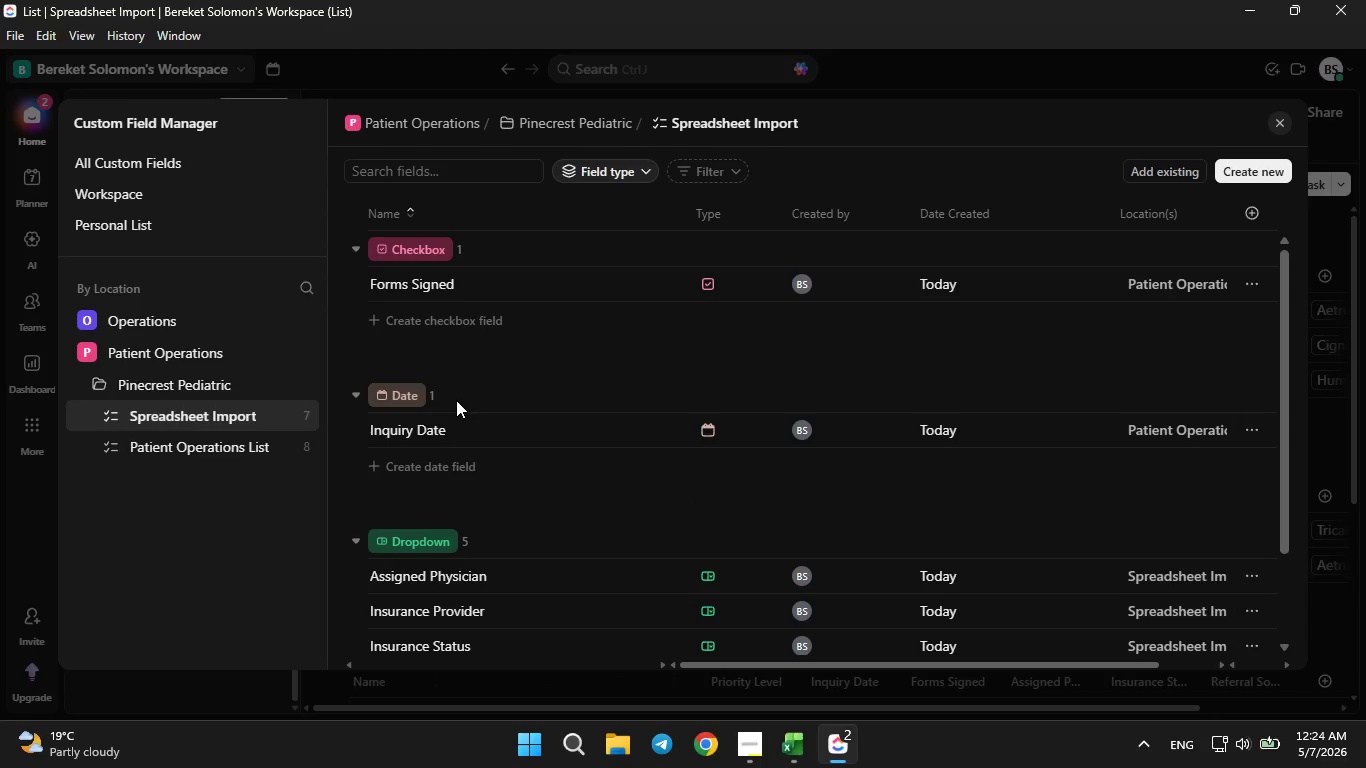 
scroll: coordinate [456, 400], scroll_direction: down, amount: 3.0
 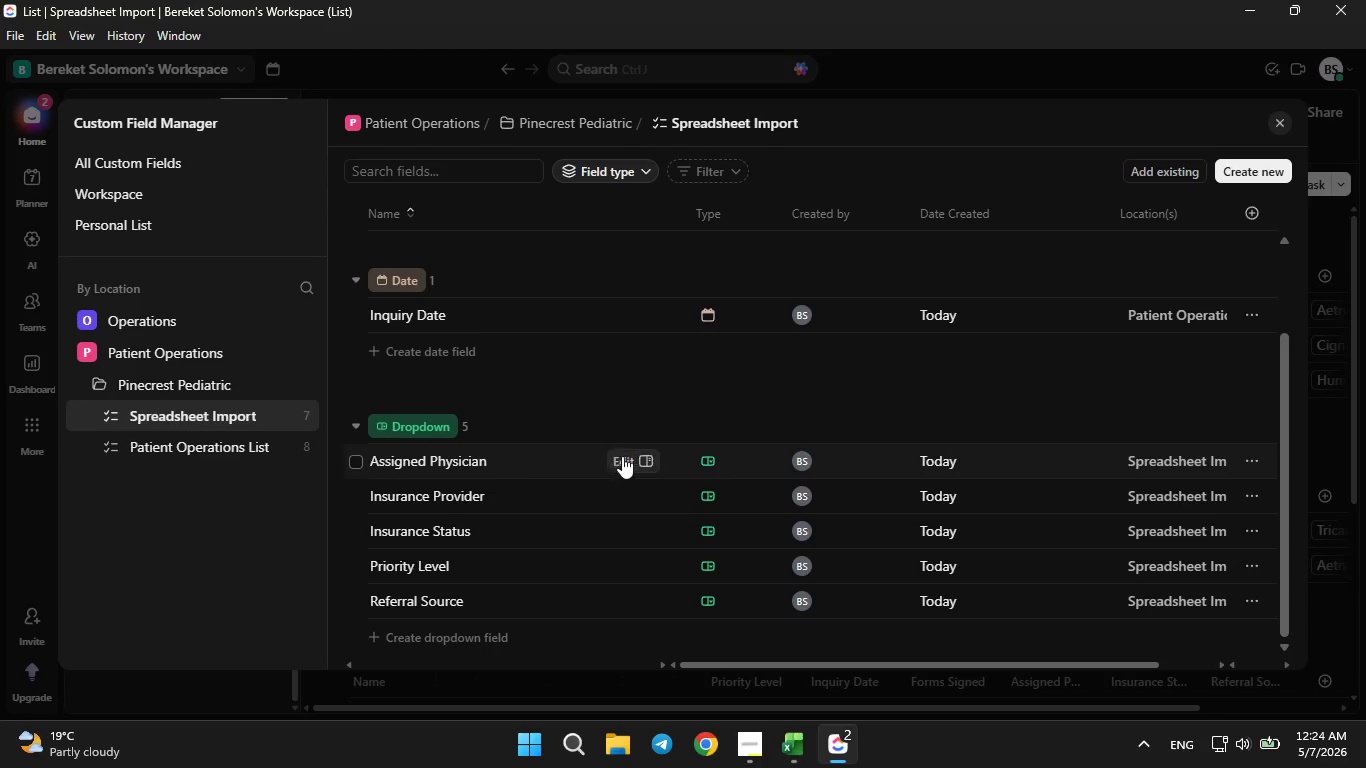 
left_click([637, 456])
 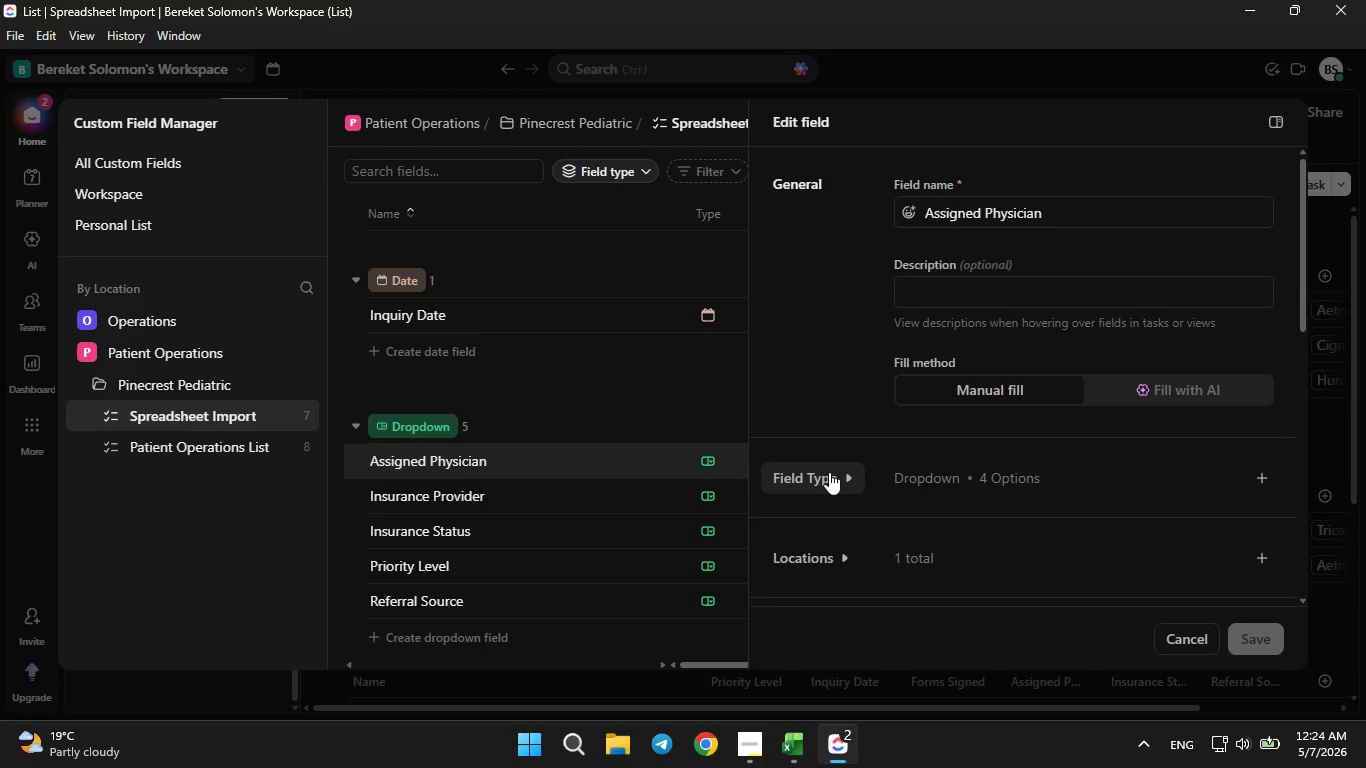 
left_click([829, 472])
 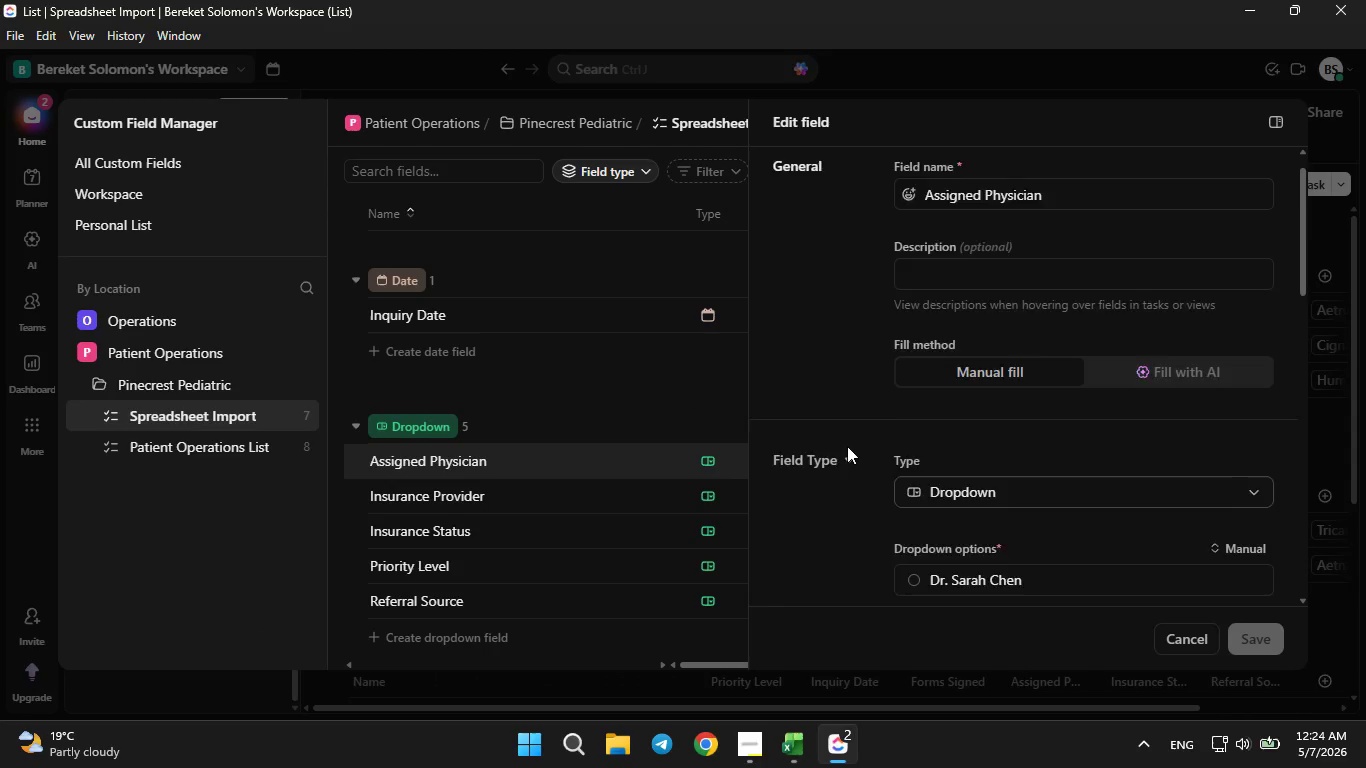 
scroll: coordinate [847, 446], scroll_direction: down, amount: 4.0
 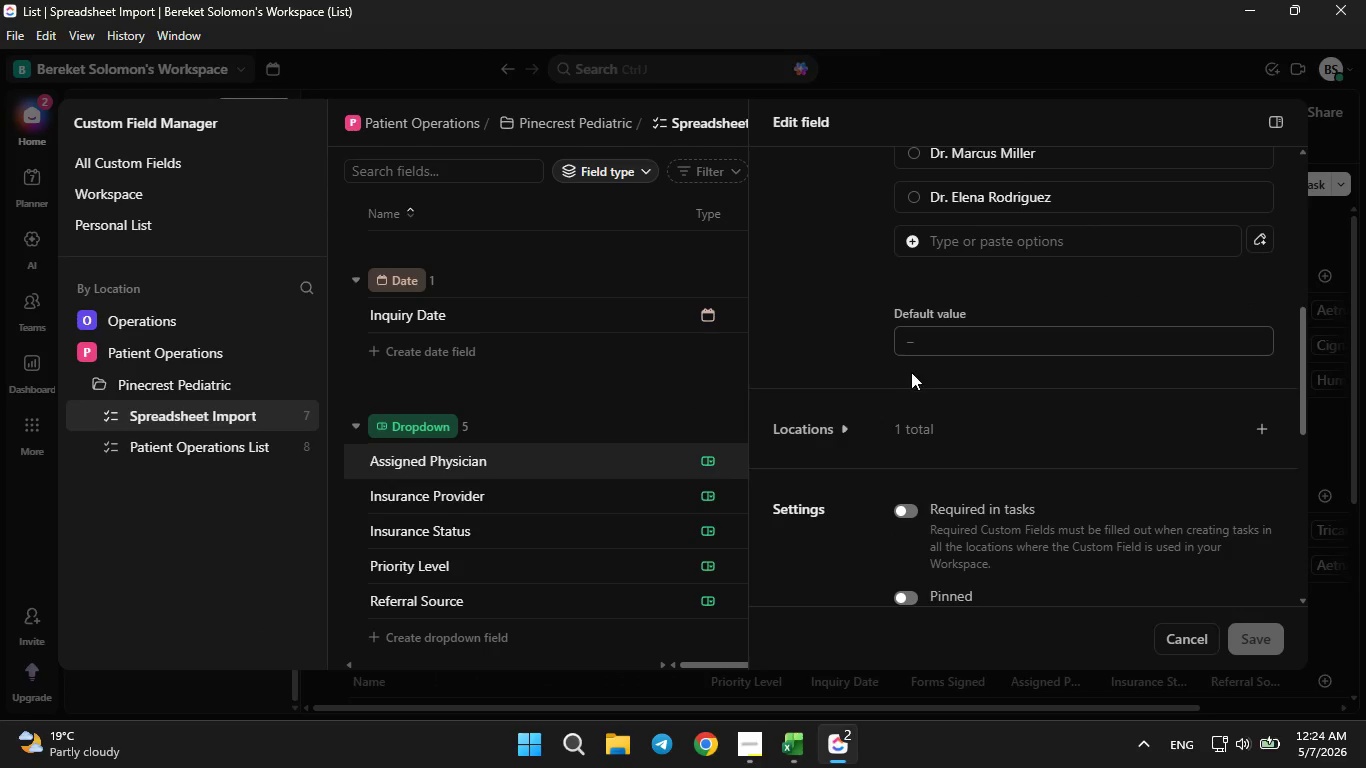 
scroll: coordinate [907, 372], scroll_direction: none, amount: 0.0
 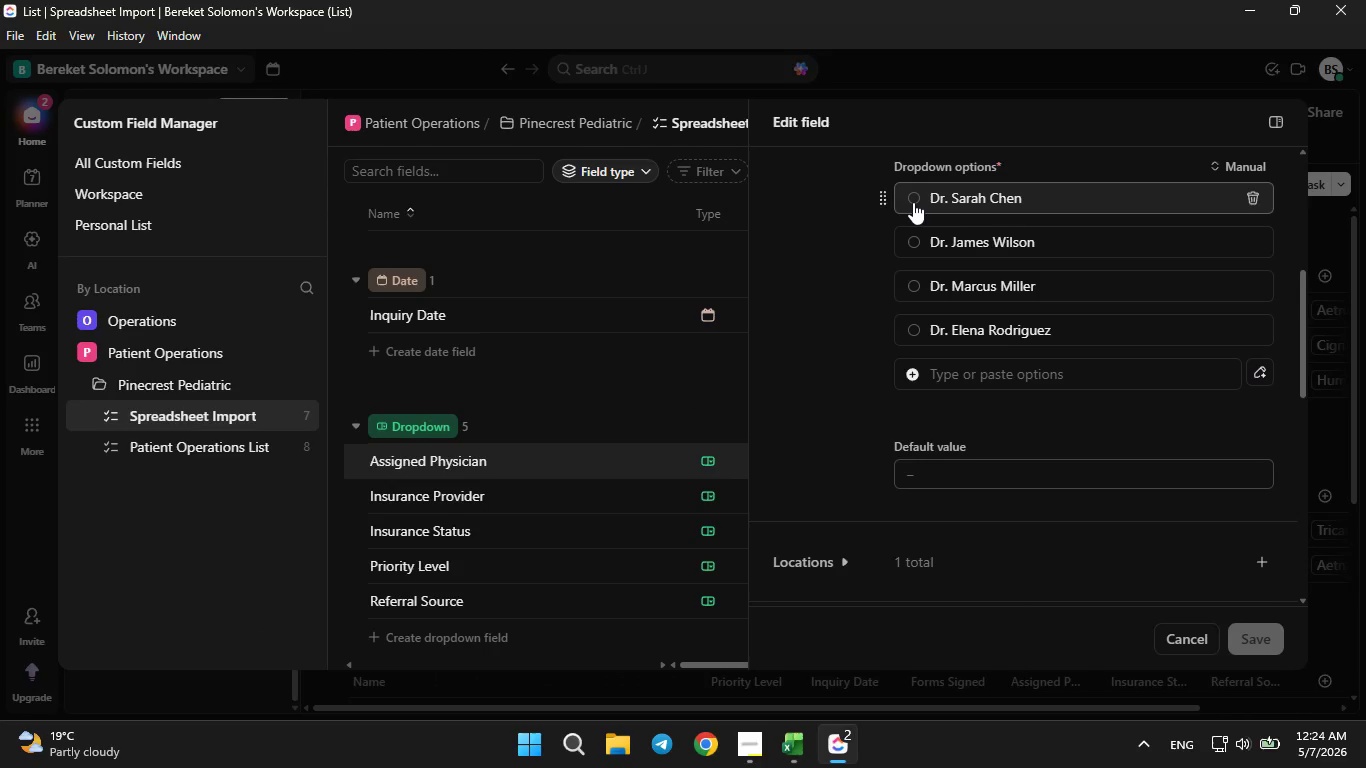 
left_click([914, 200])
 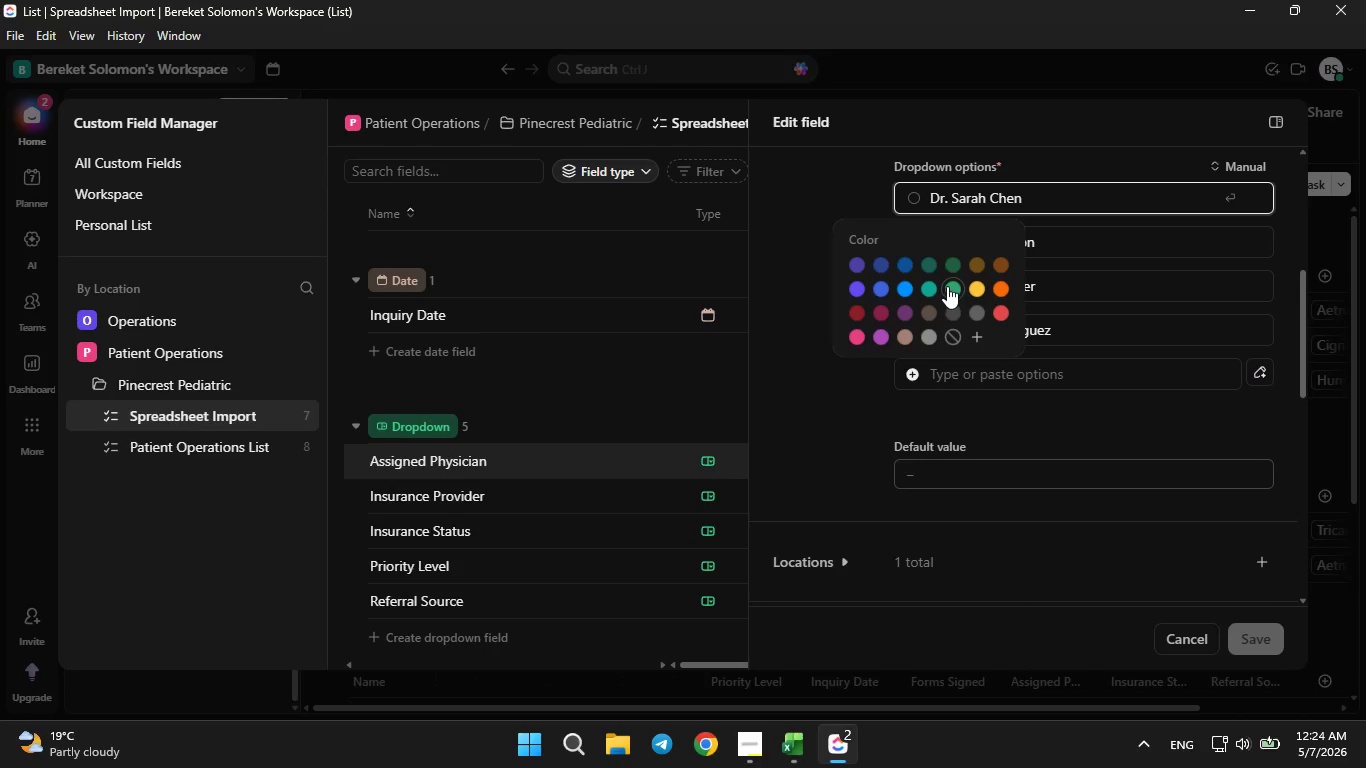 
left_click([947, 286])
 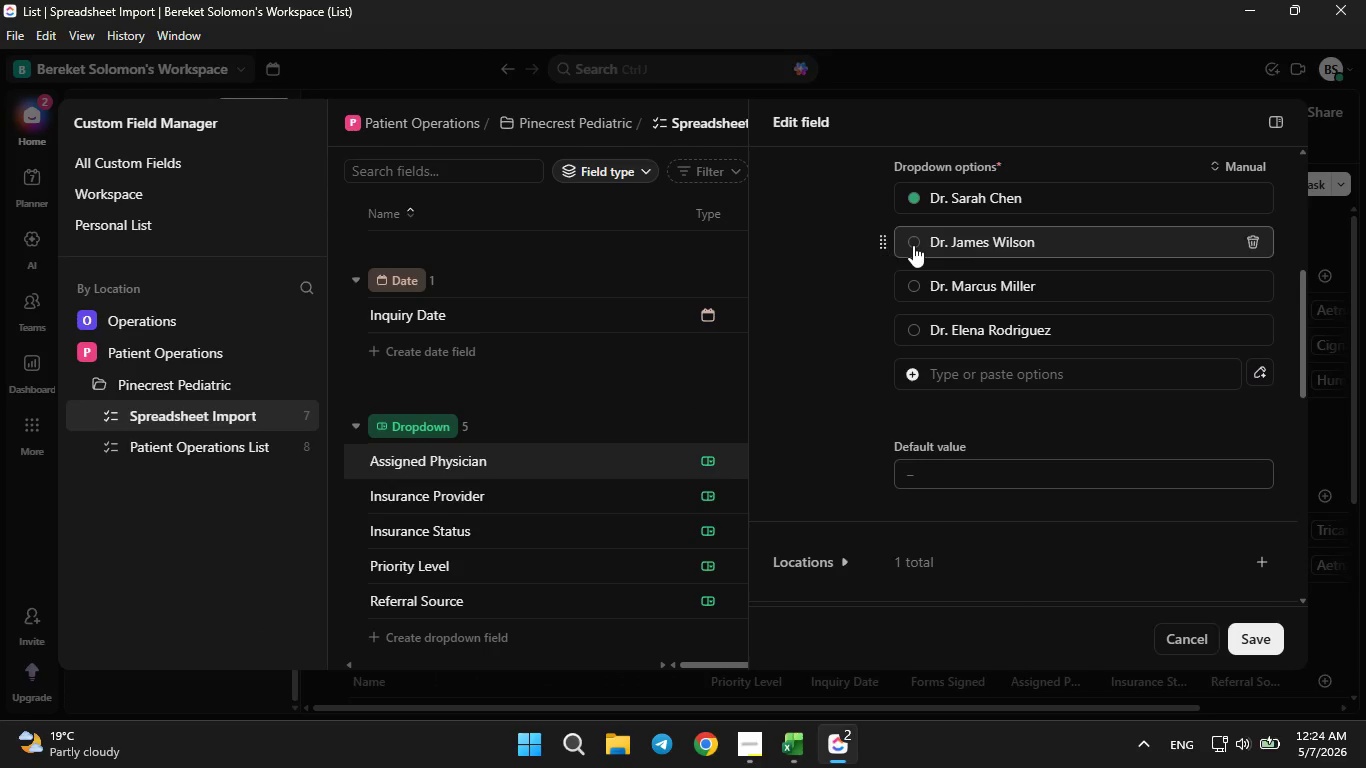 
left_click([913, 245])
 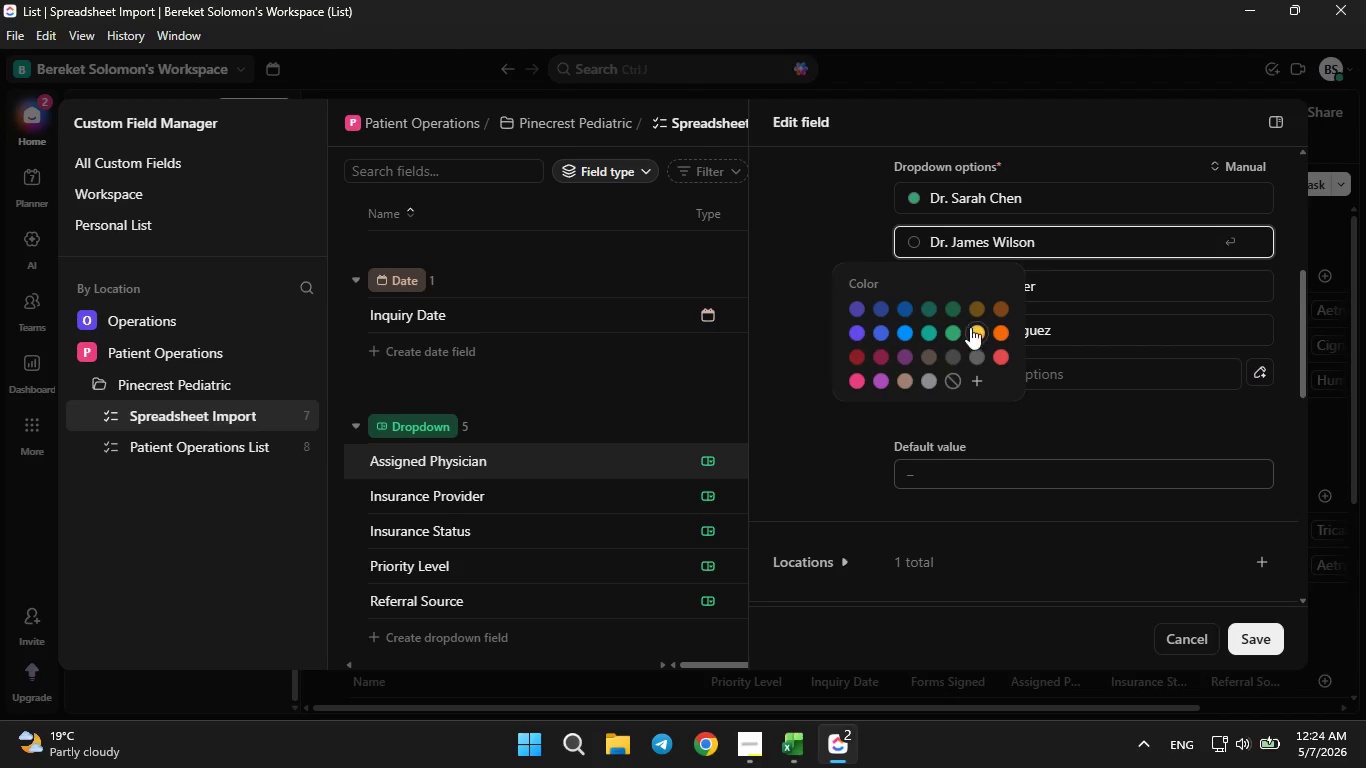 
left_click([970, 327])
 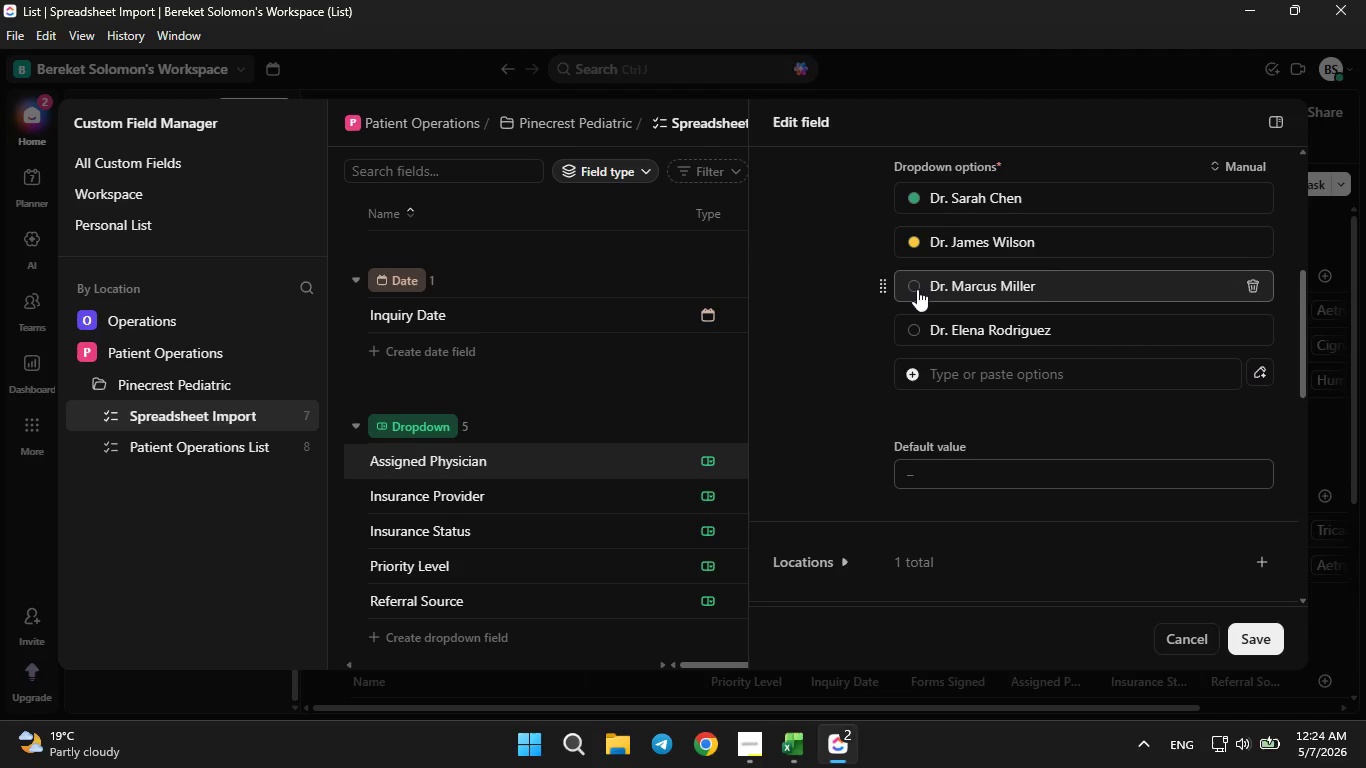 
left_click([915, 289])
 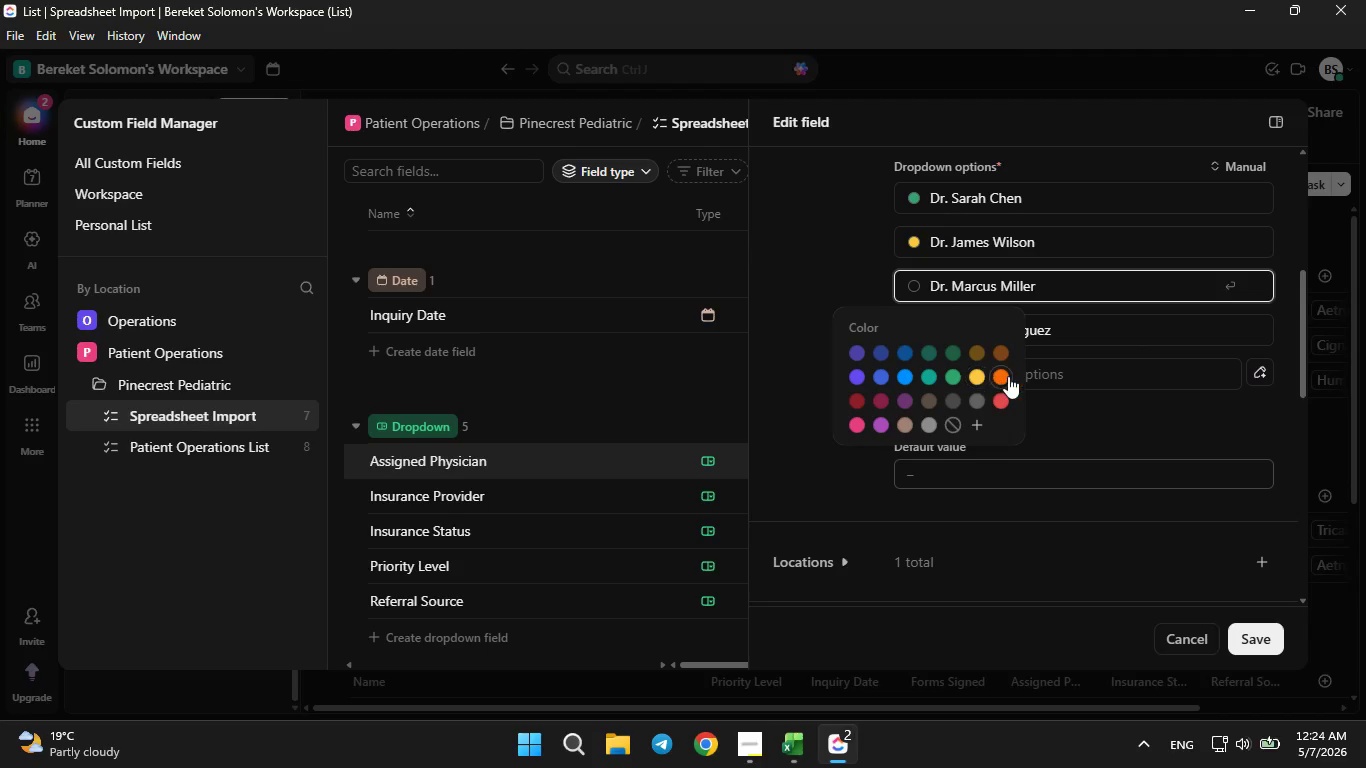 
left_click([1008, 376])
 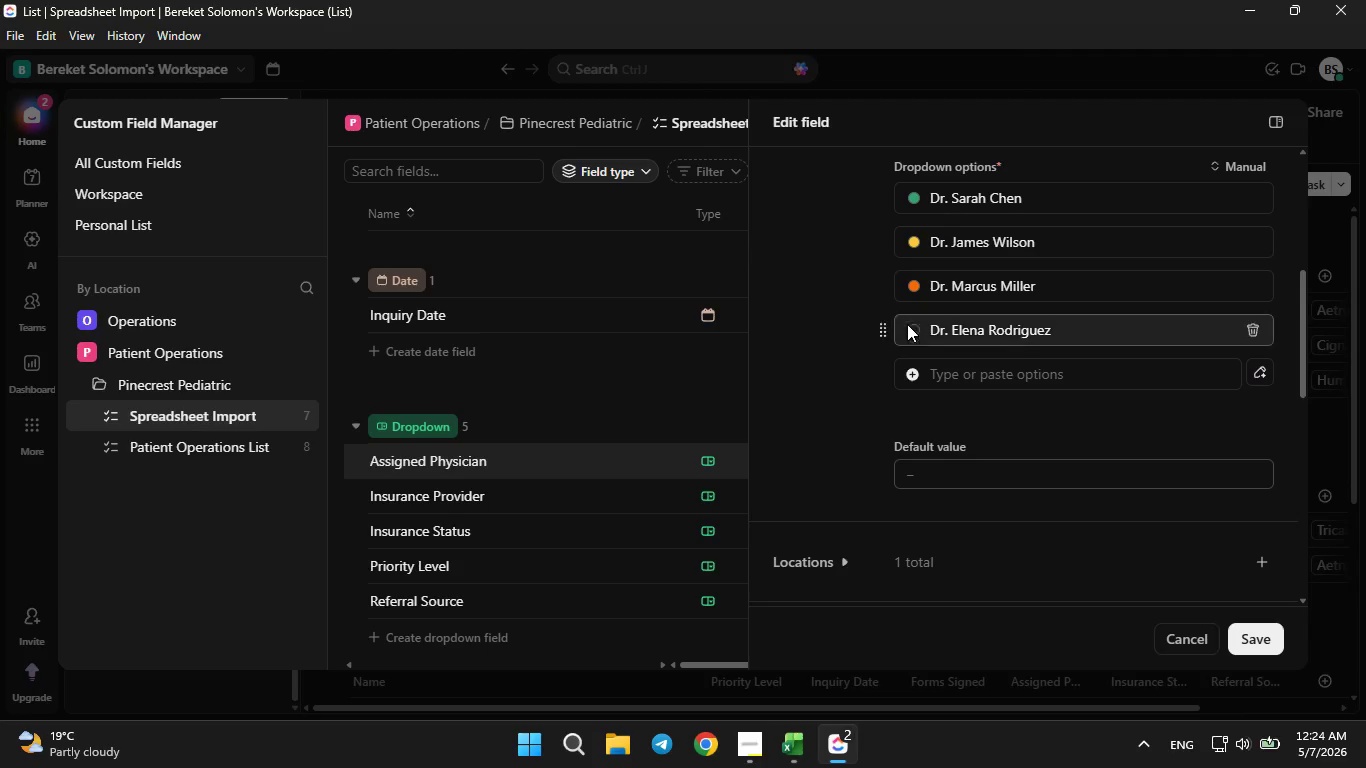 
left_click([910, 327])
 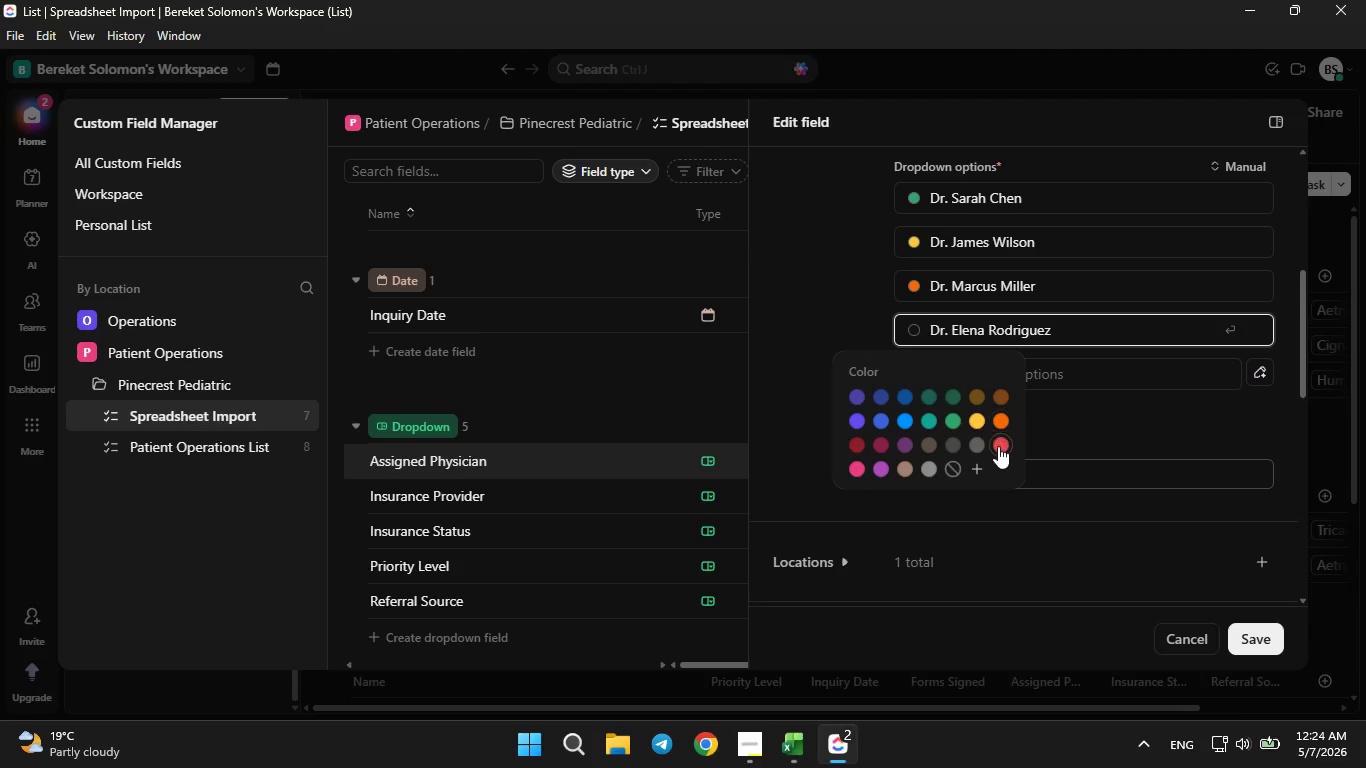 
left_click([1001, 446])
 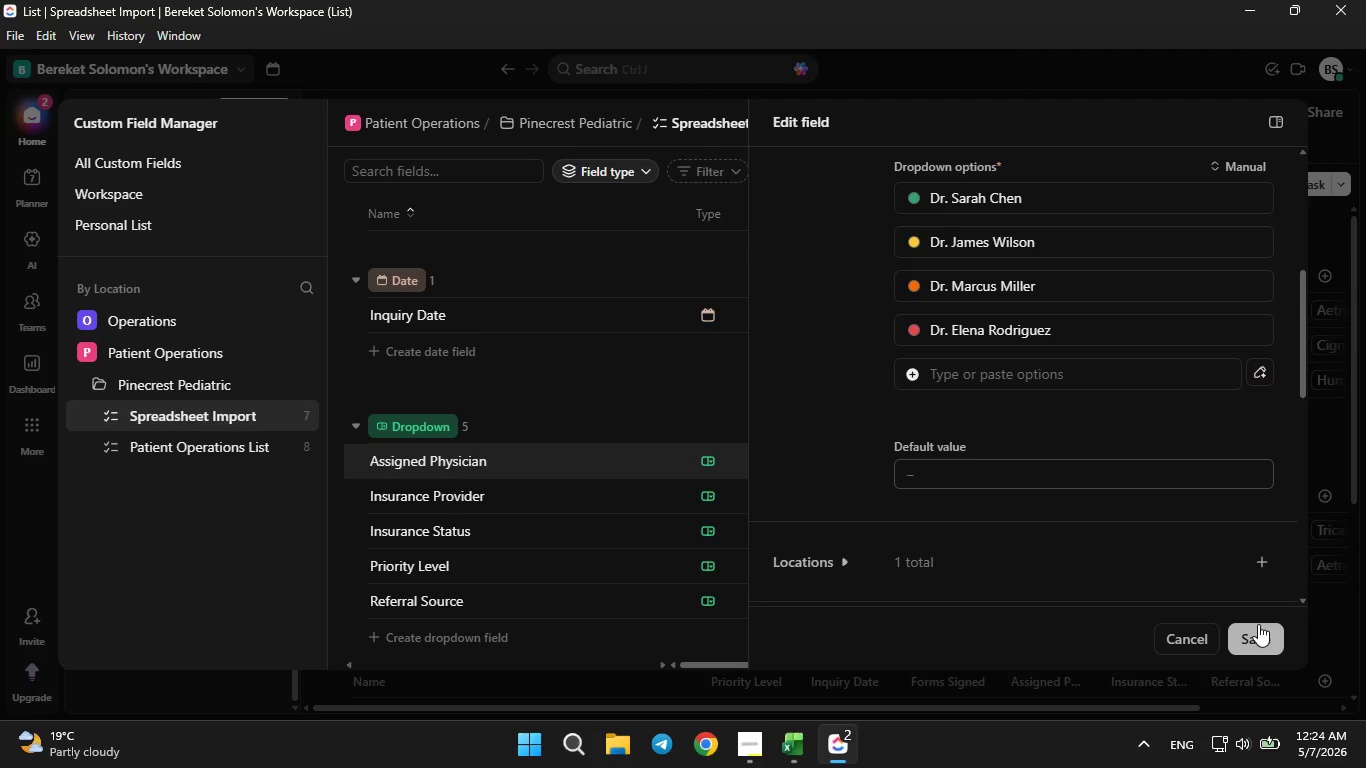 
left_click([1258, 626])
 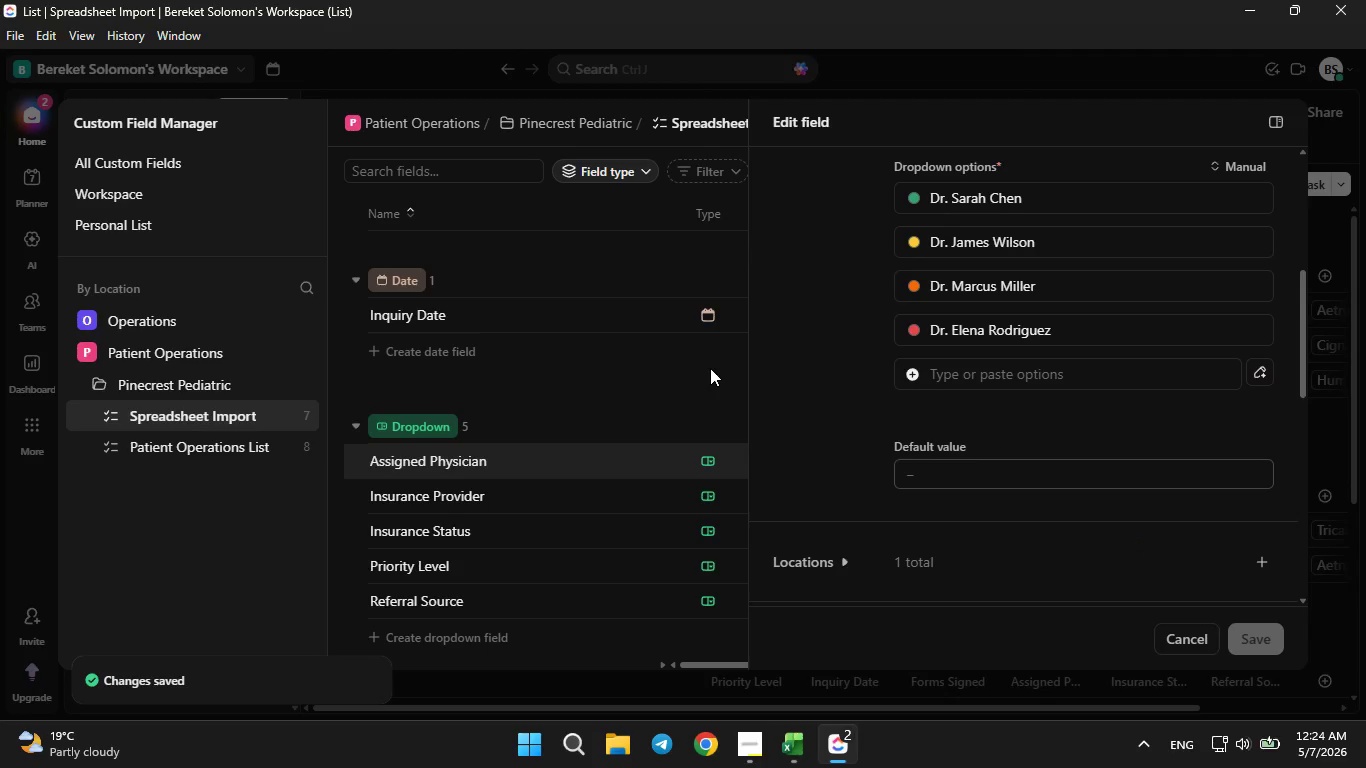 
left_click([710, 368])
 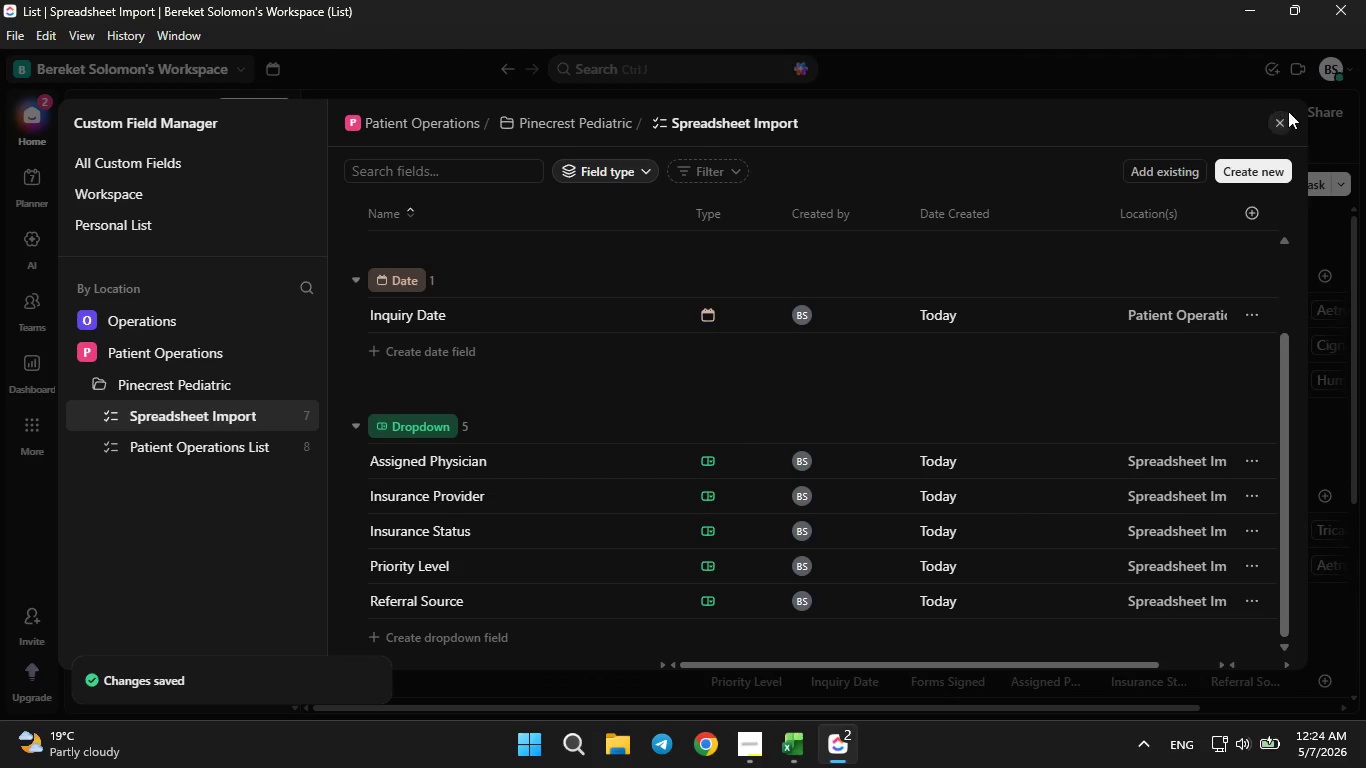 
double_click([1280, 122])
 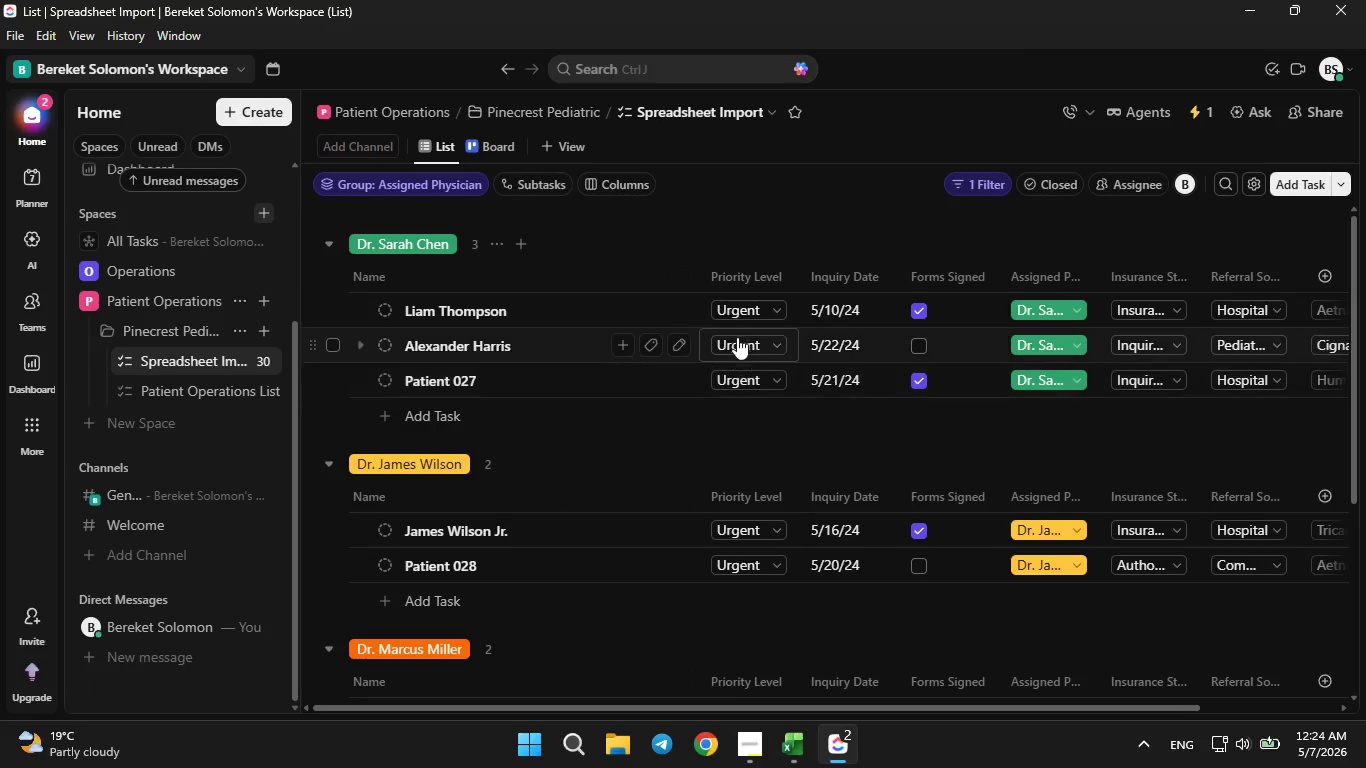 
wait(6.17)
 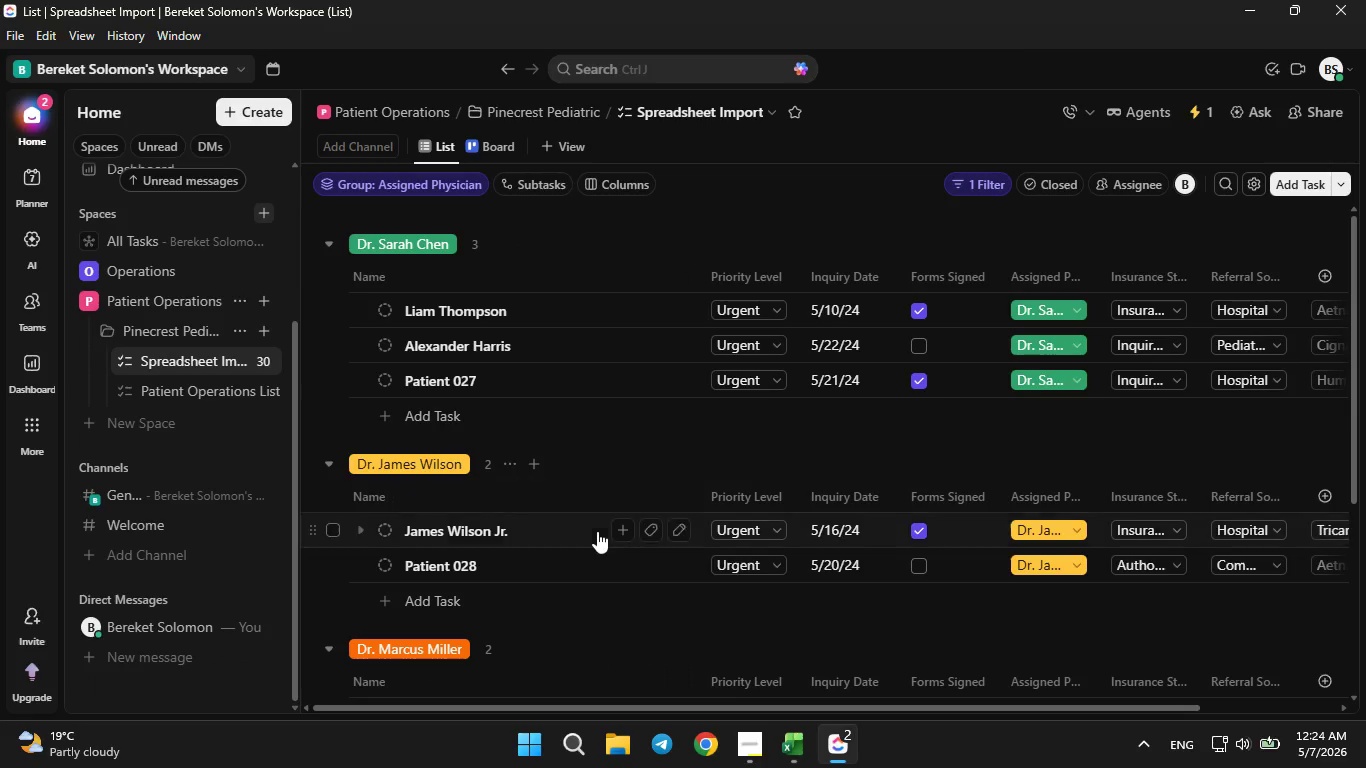 
left_click([235, 359])
 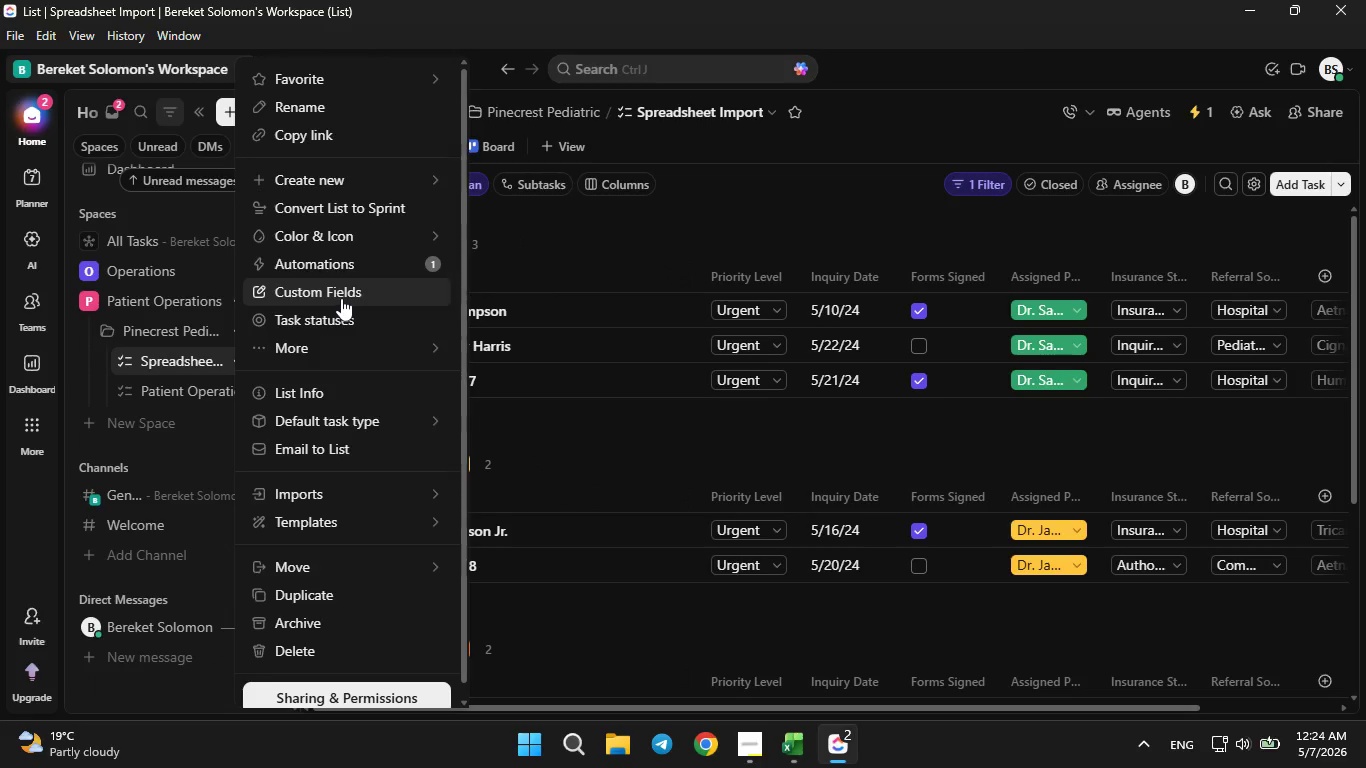 
left_click([341, 298])
 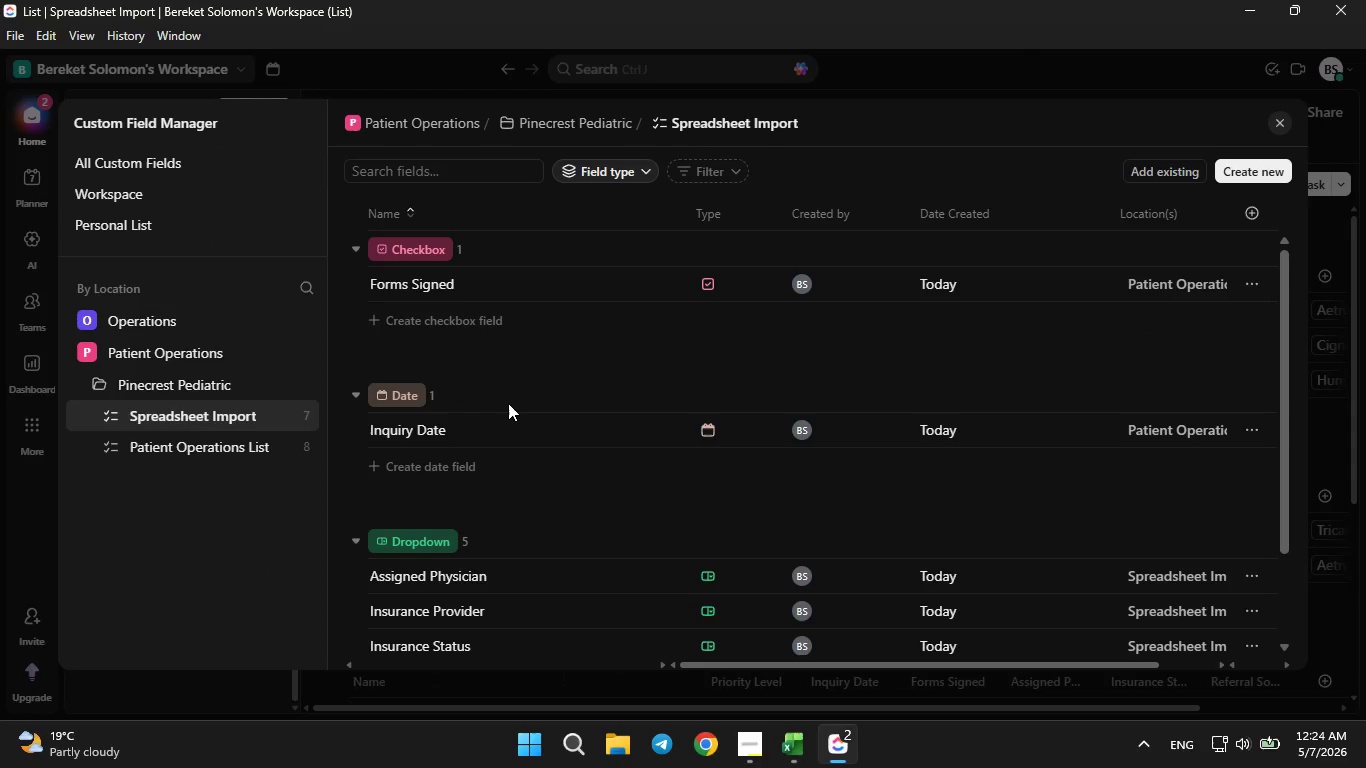 
scroll: coordinate [508, 403], scroll_direction: down, amount: 2.0
 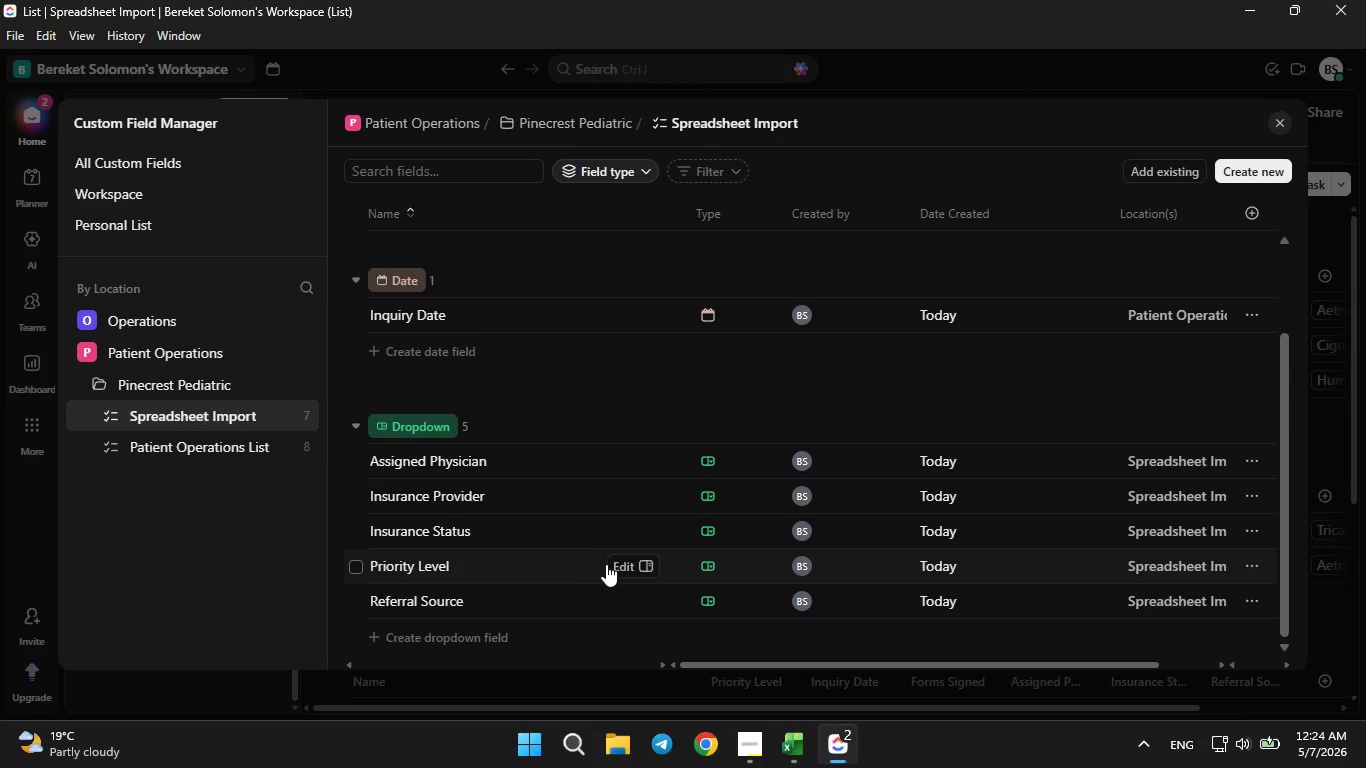 
left_click([625, 568])
 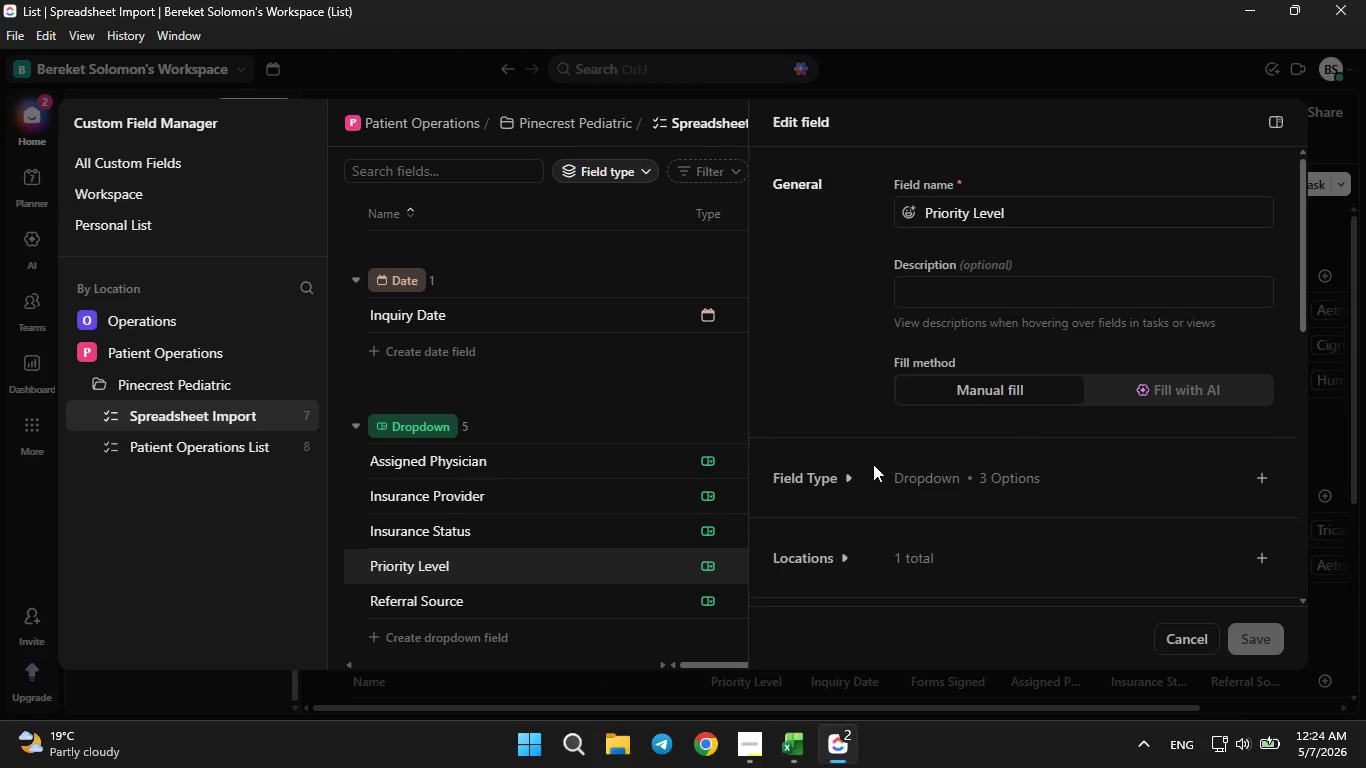 
left_click([829, 476])
 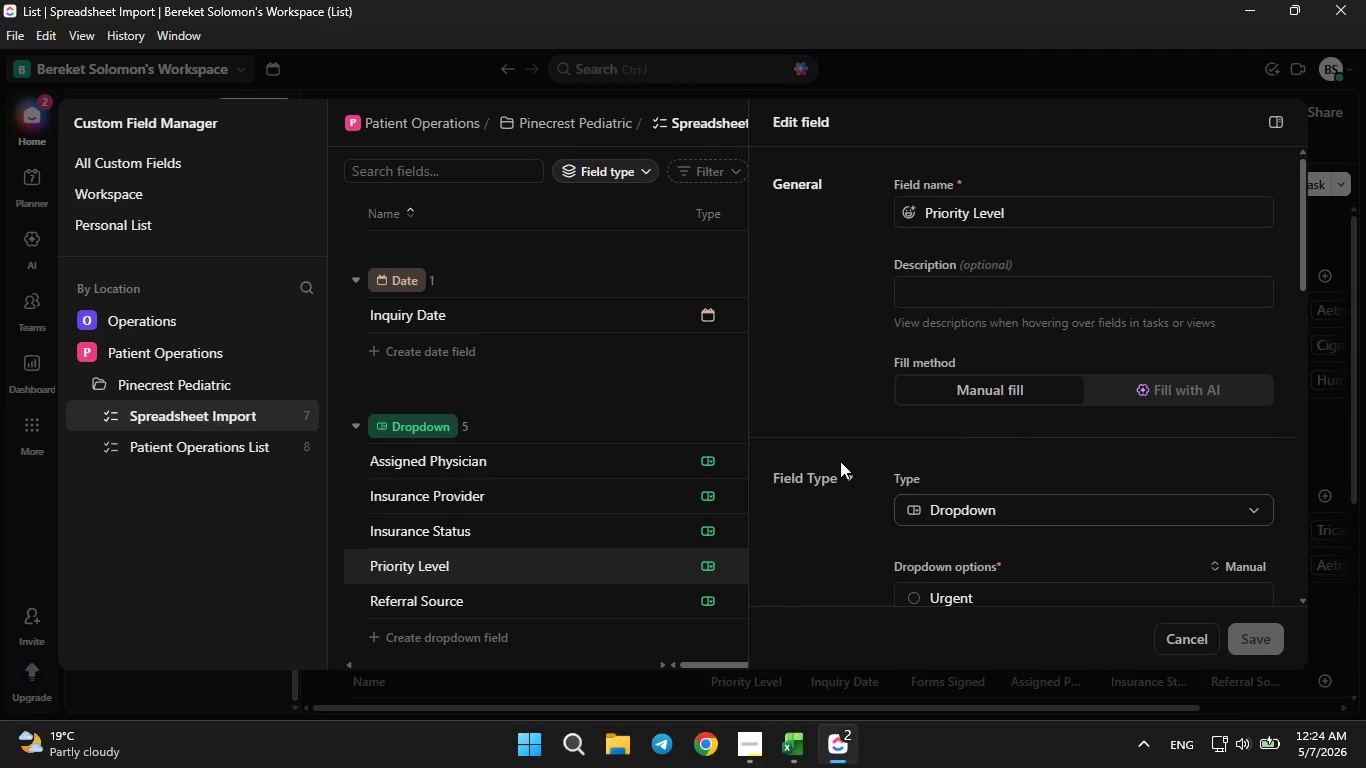 
scroll: coordinate [840, 461], scroll_direction: down, amount: 3.0
 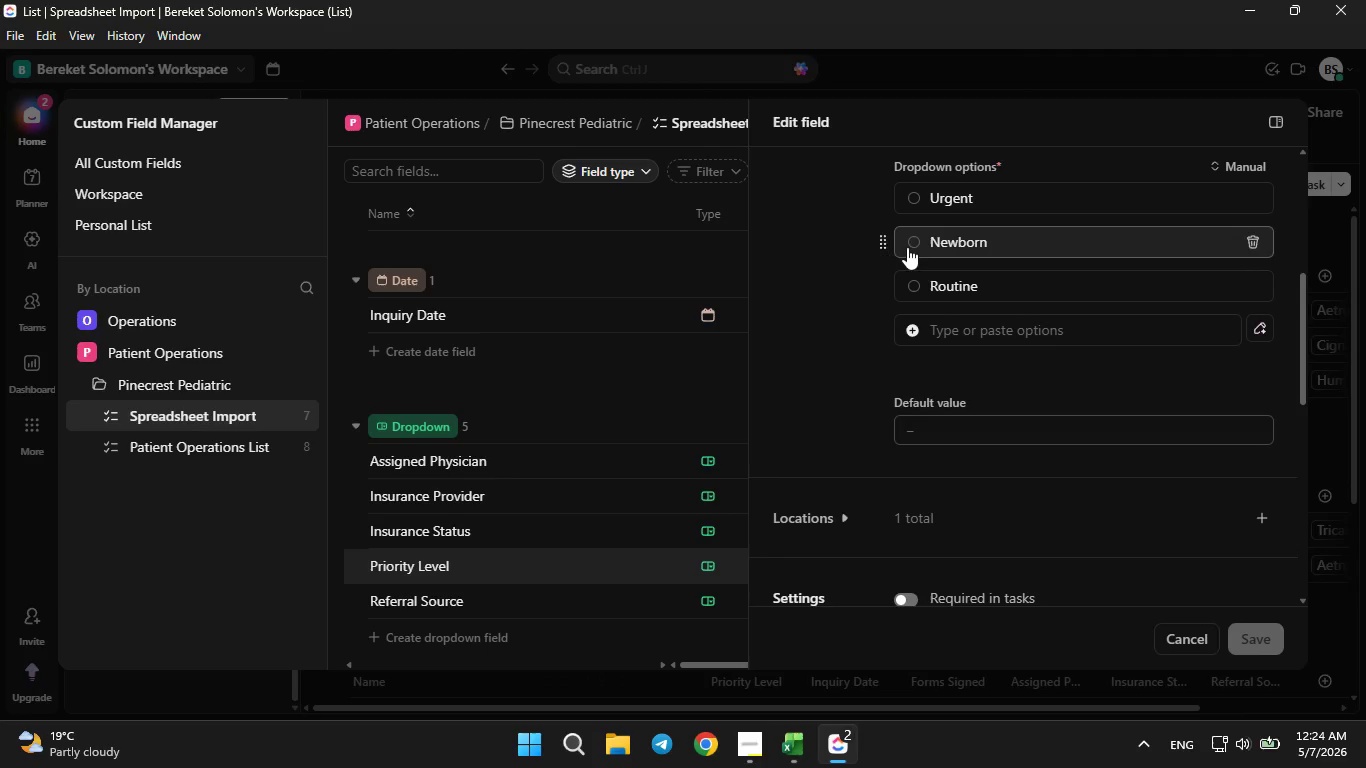 
left_click([909, 246])
 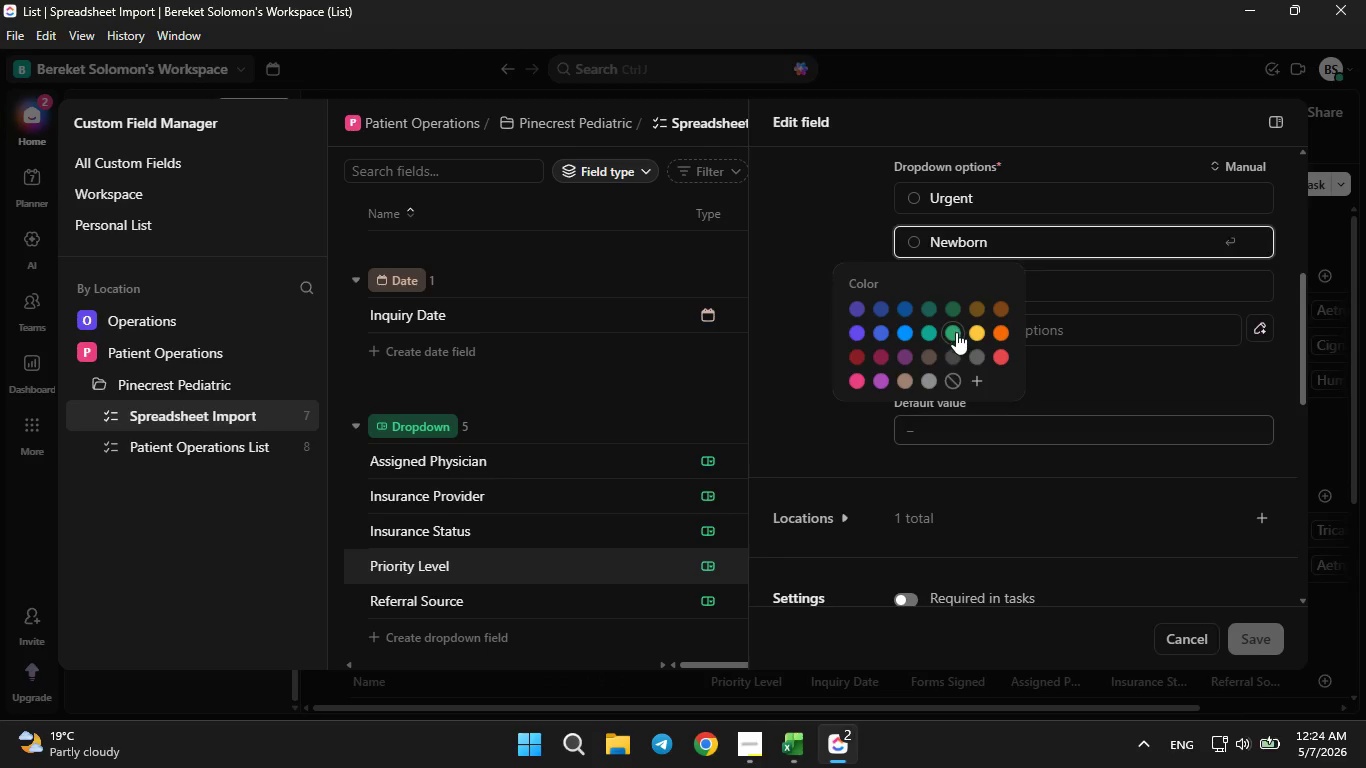 
left_click([956, 332])
 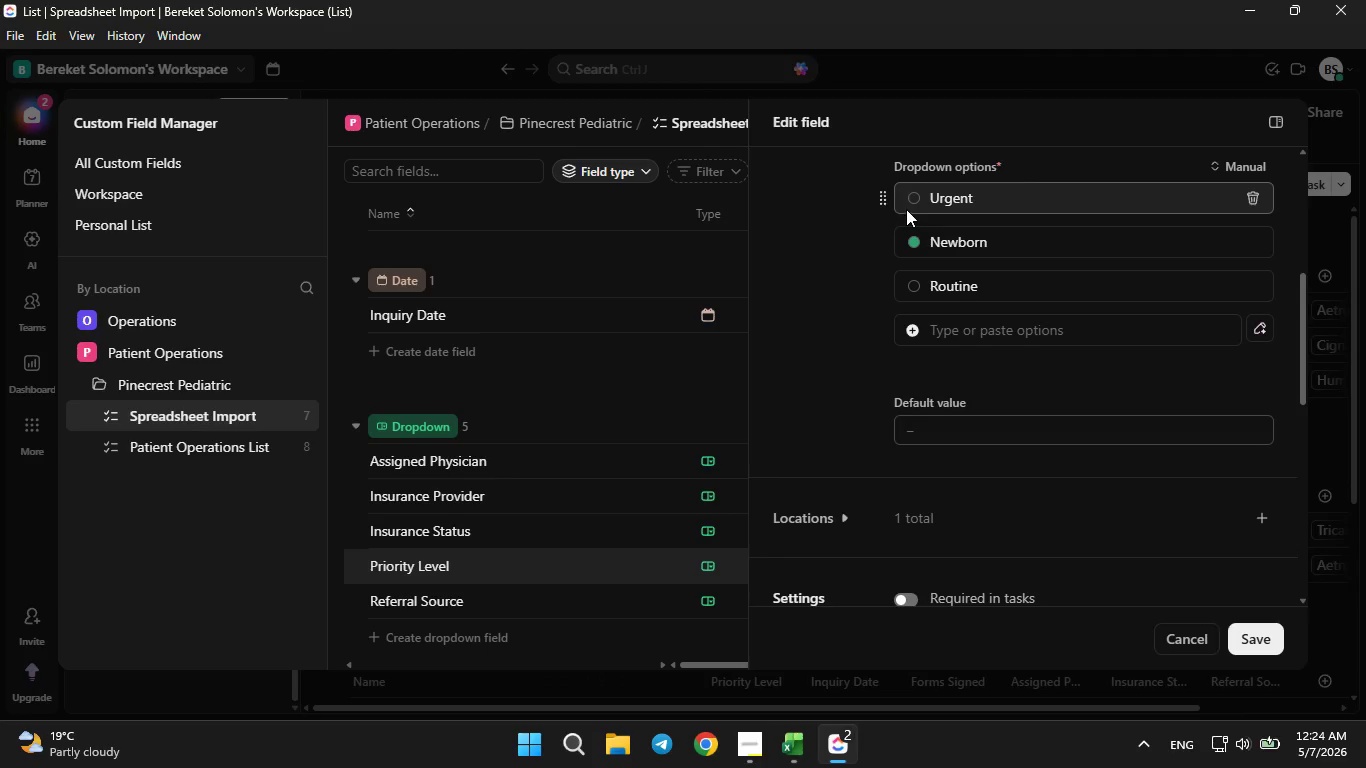 
left_click([910, 203])
 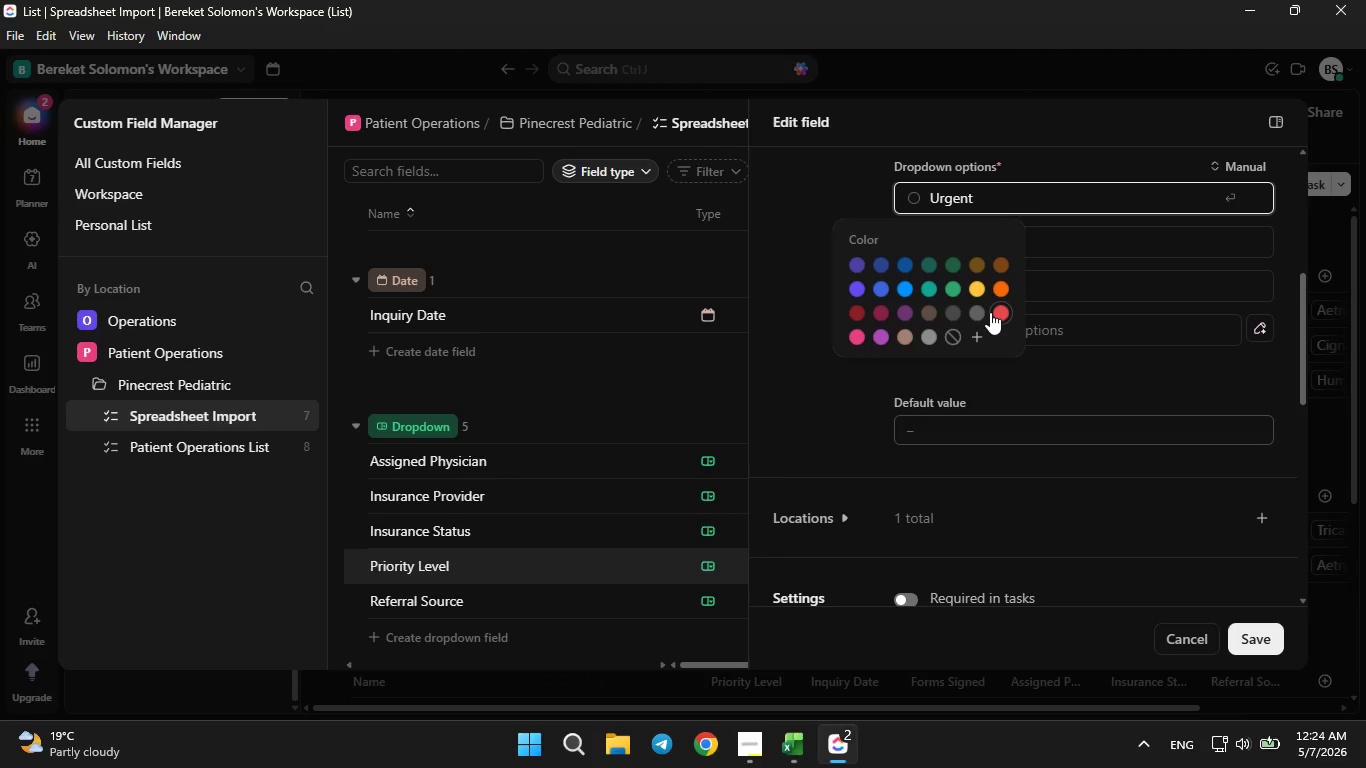 
left_click([993, 315])
 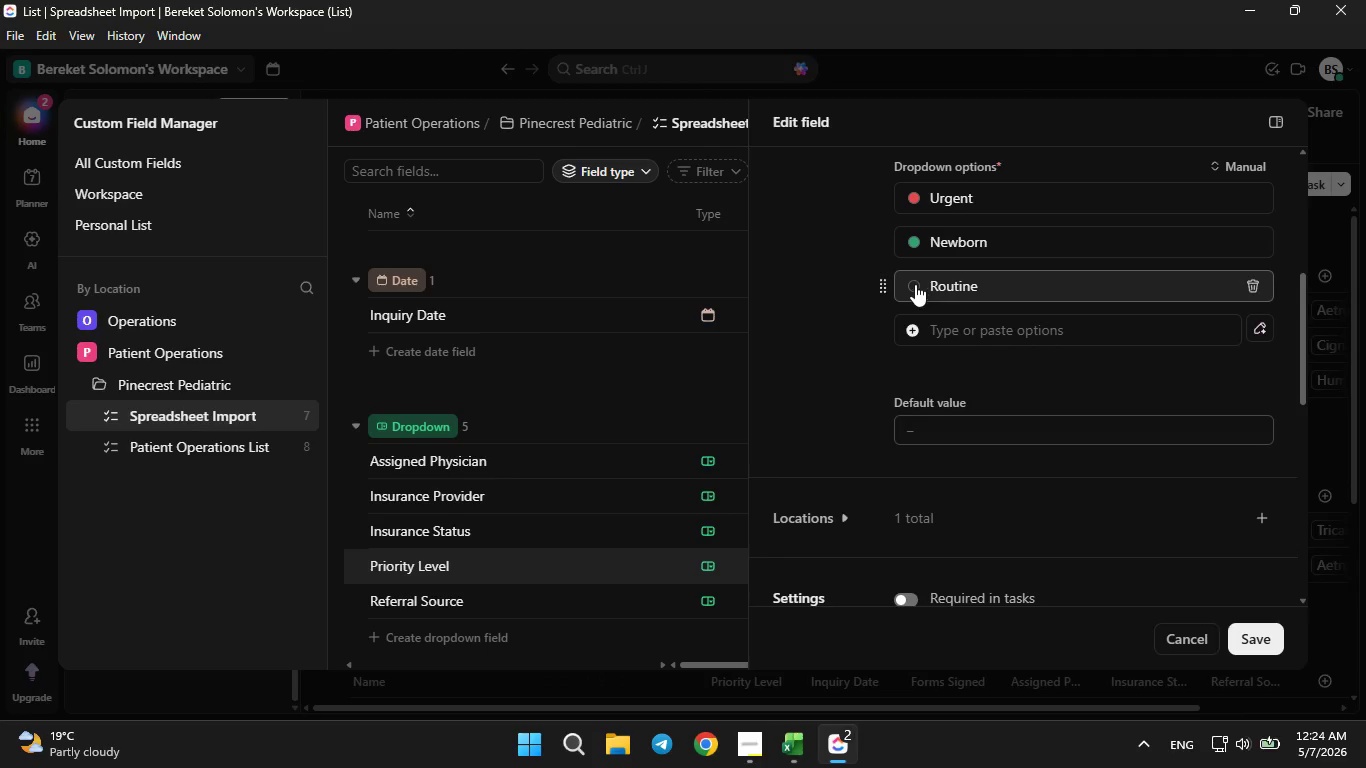 
left_click([912, 283])
 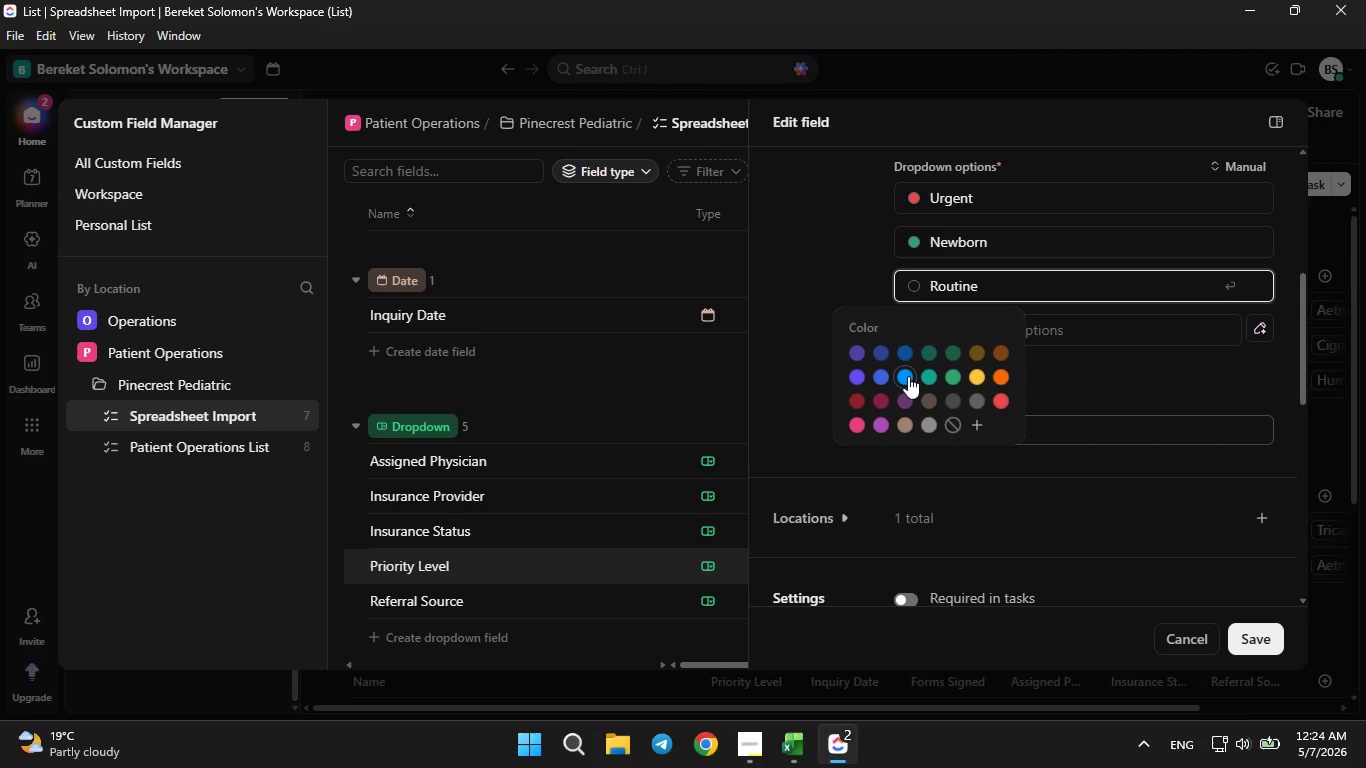 
left_click([908, 377])
 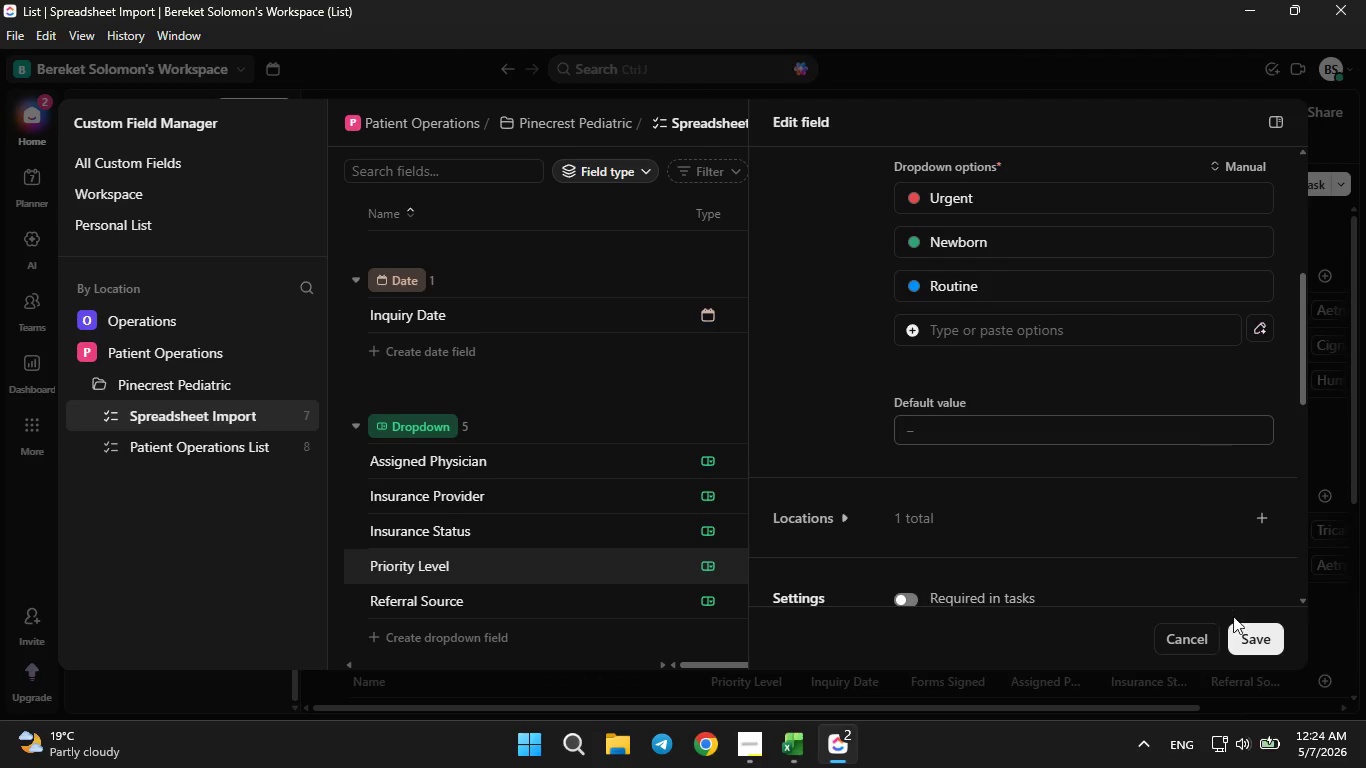 
left_click([1245, 631])
 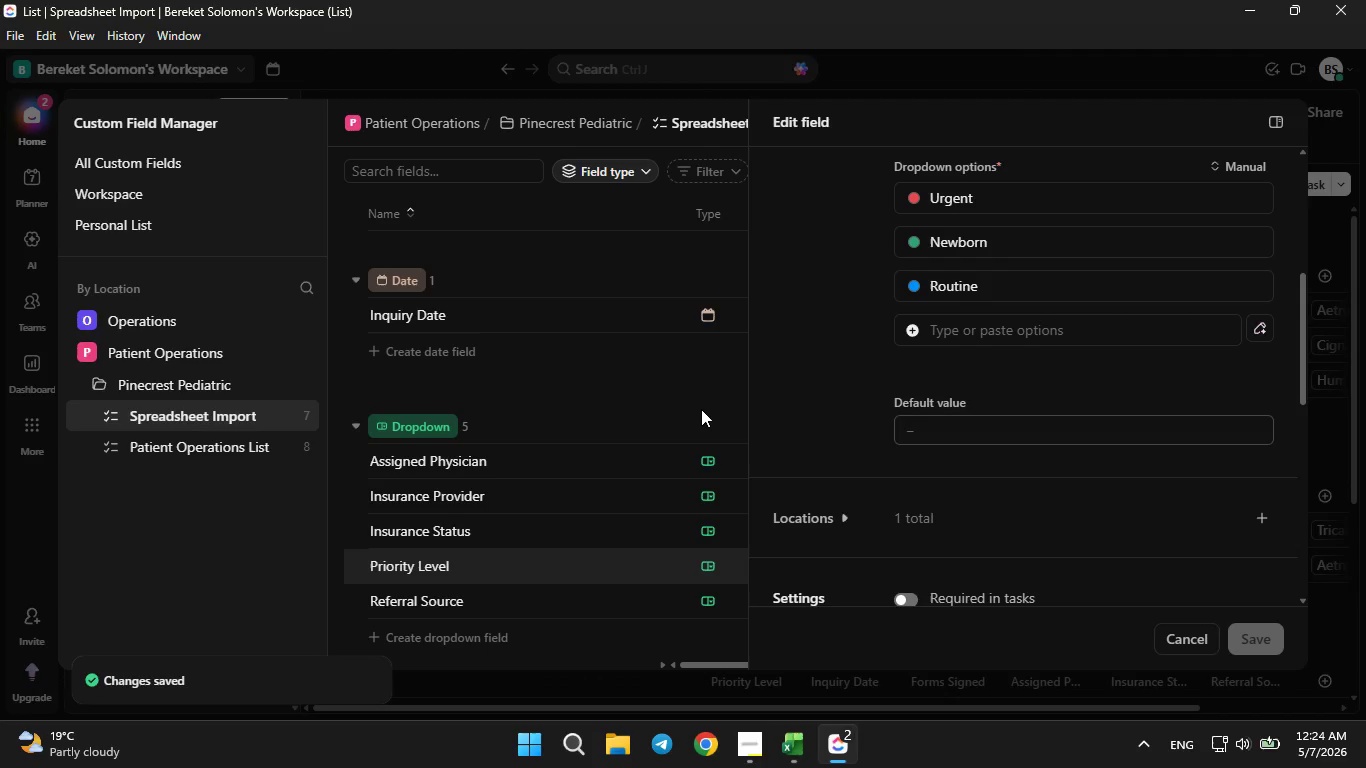 
left_click([697, 405])
 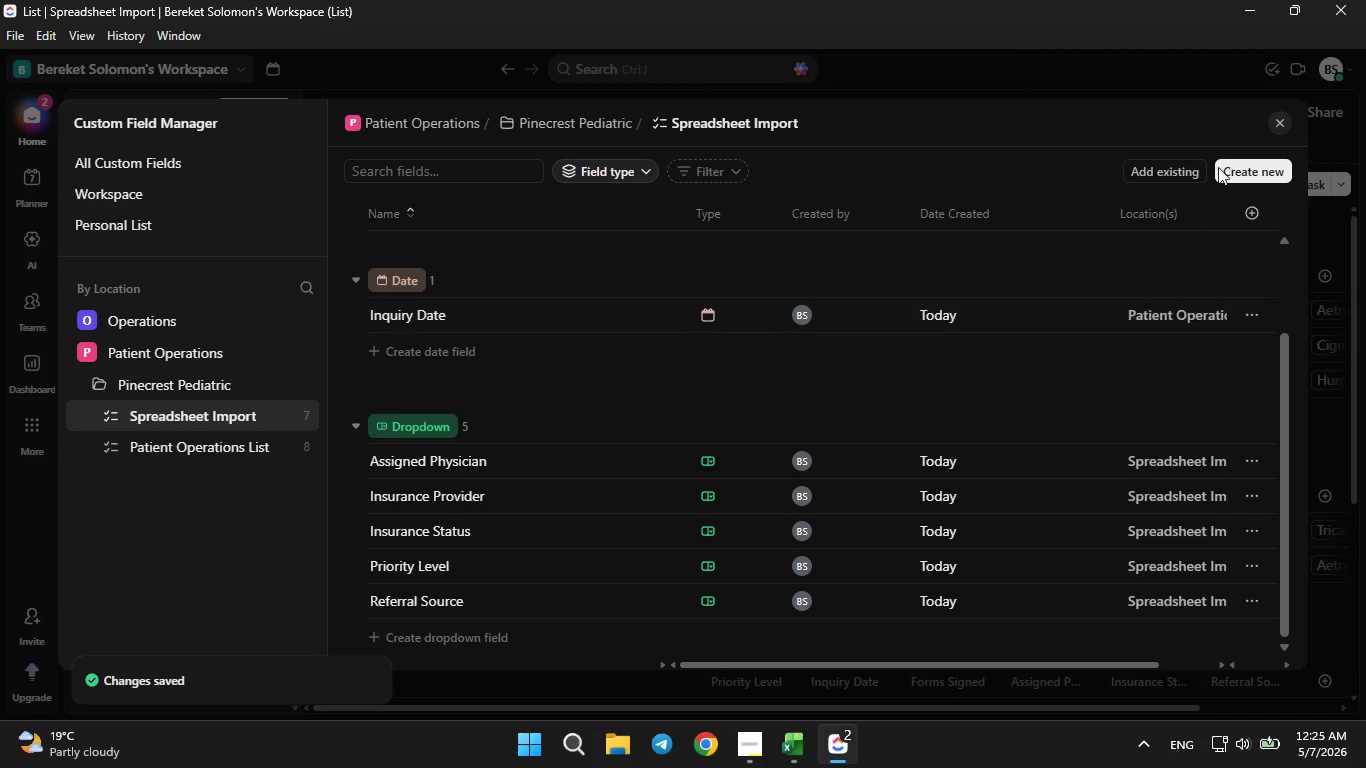 
left_click([1276, 114])
 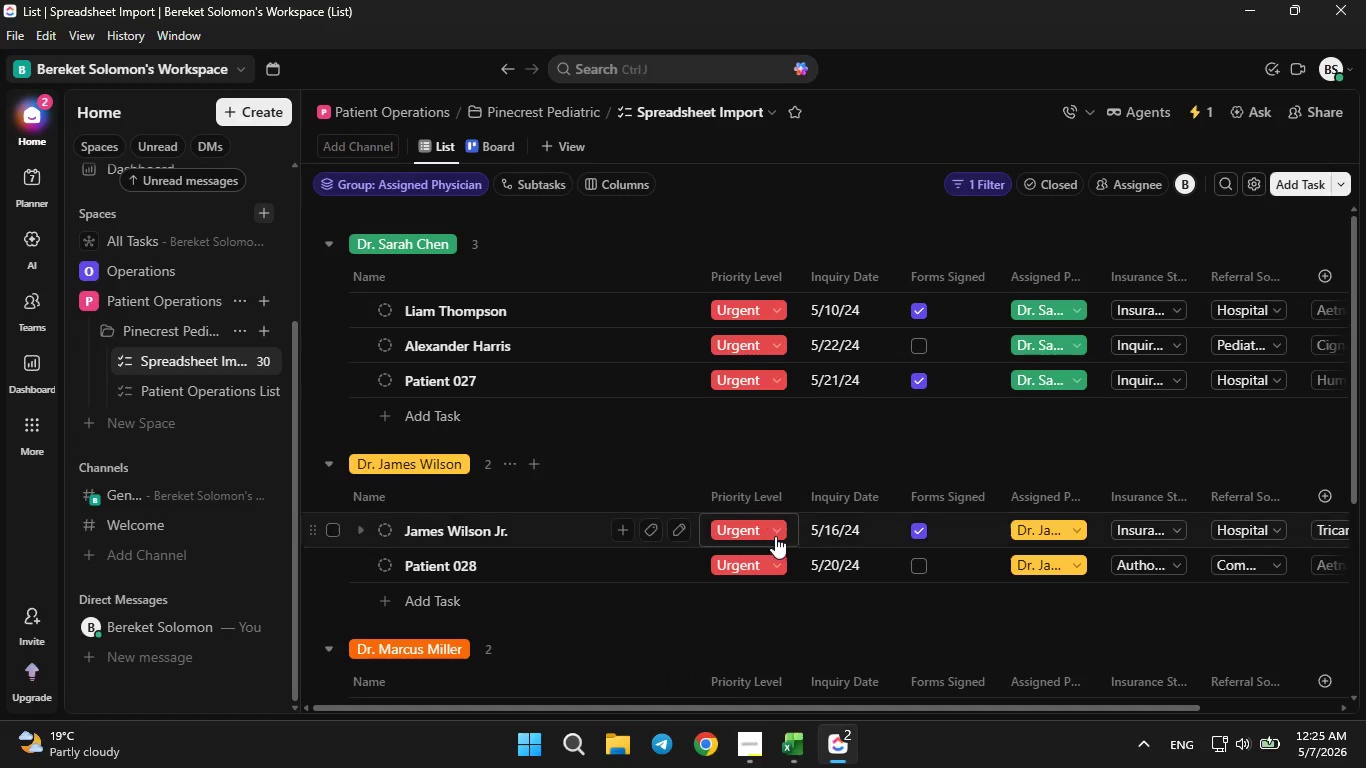 
scroll: coordinate [764, 497], scroll_direction: none, amount: 0.0
 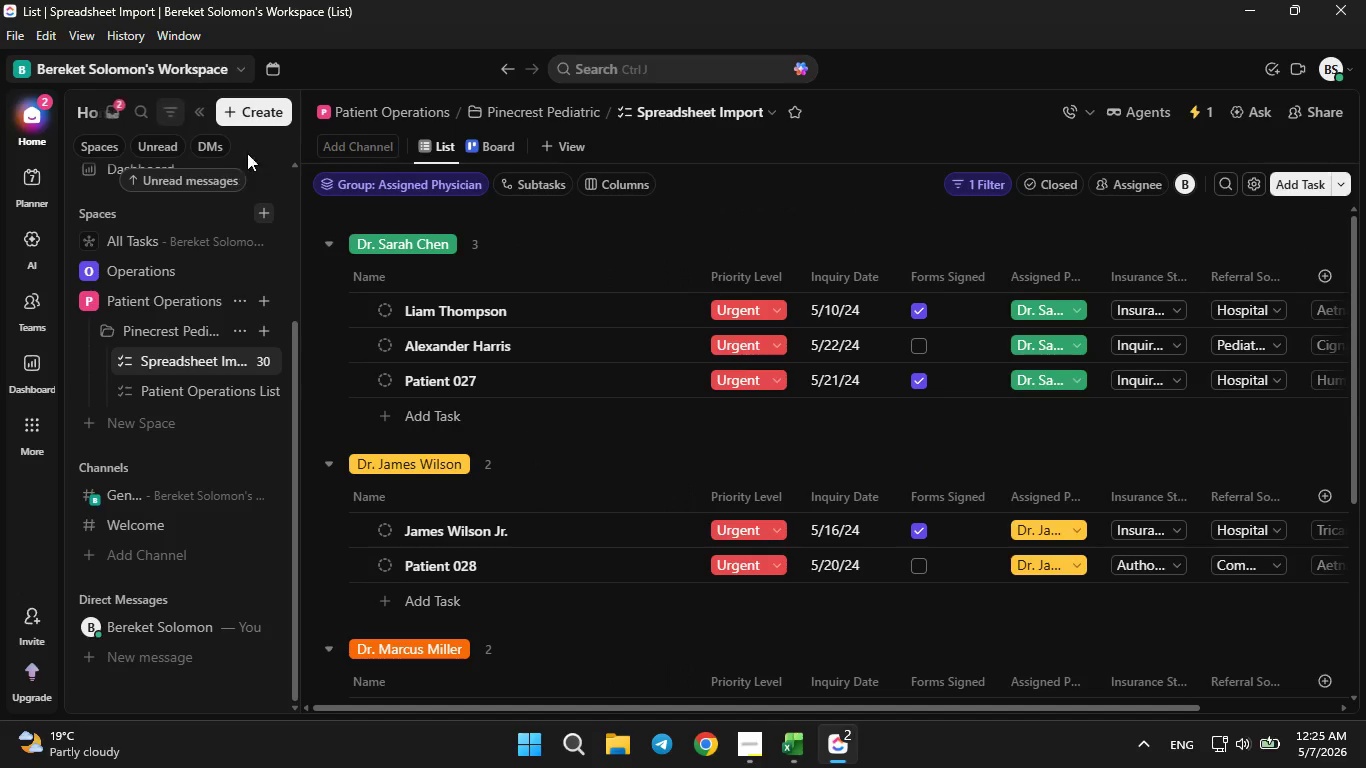 
left_click([480, 152])
 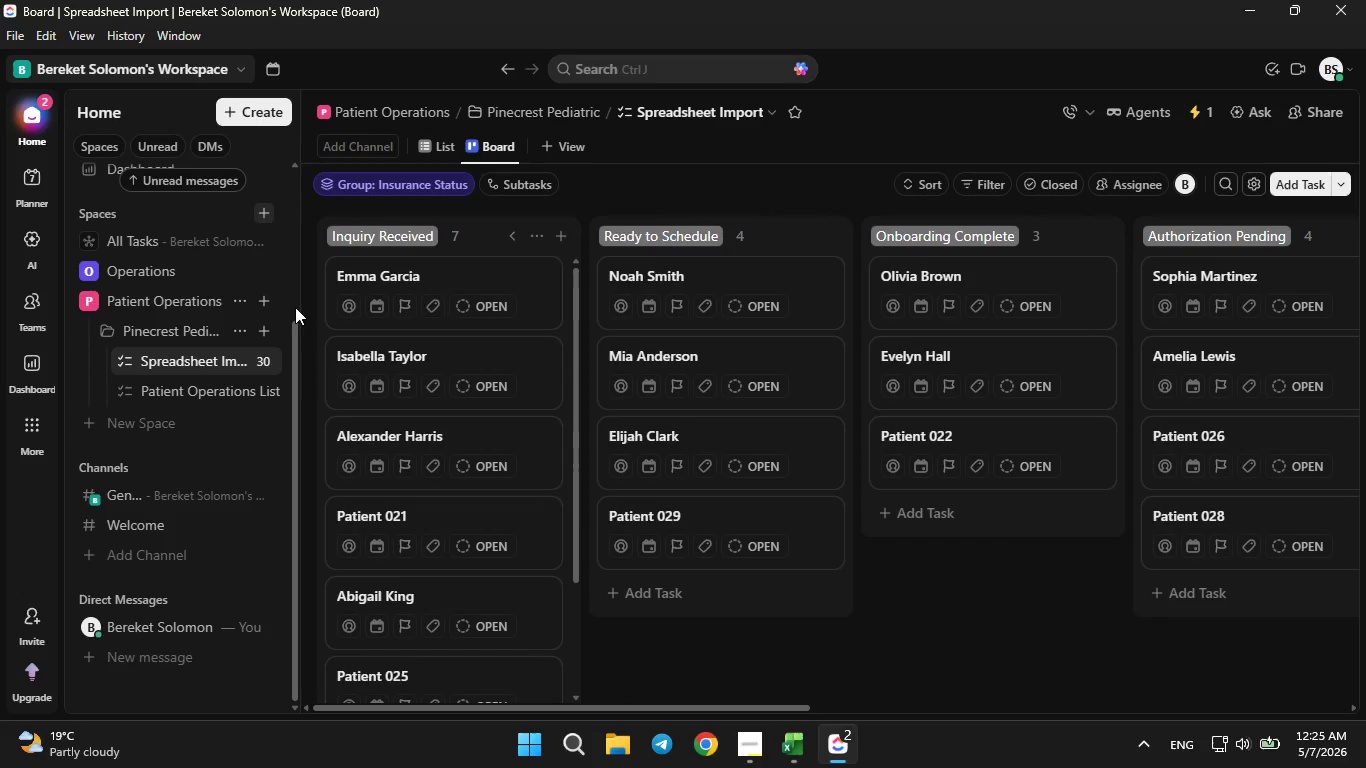 
left_click([246, 361])
 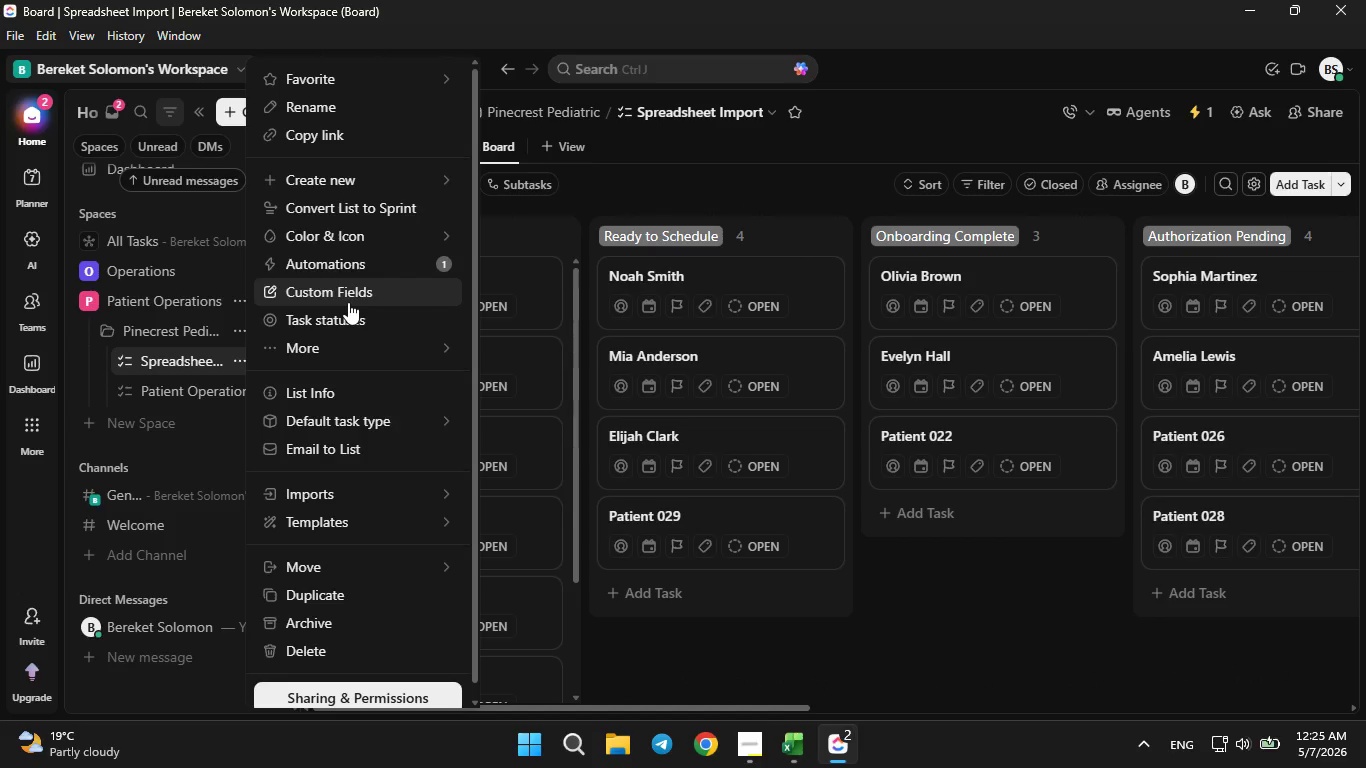 
left_click([348, 302])
 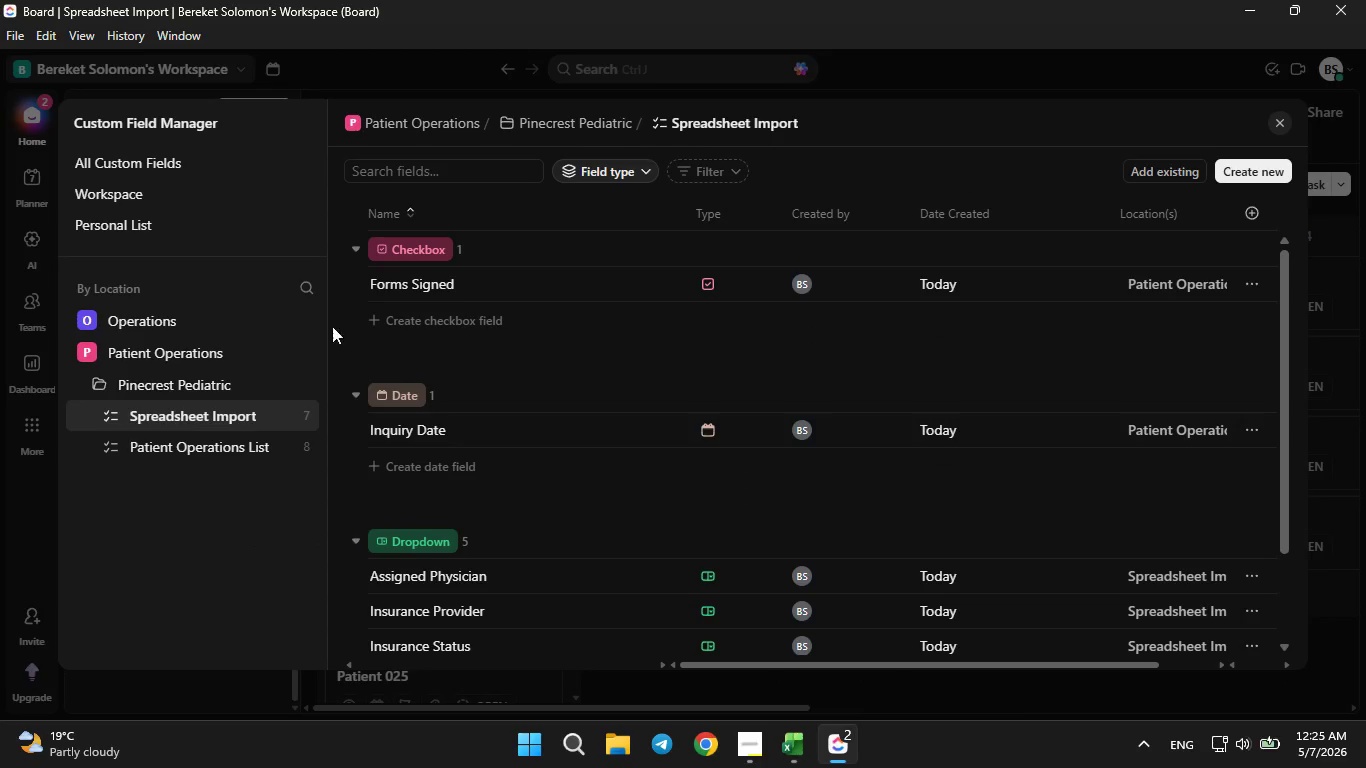 
scroll: coordinate [414, 369], scroll_direction: down, amount: 2.0
 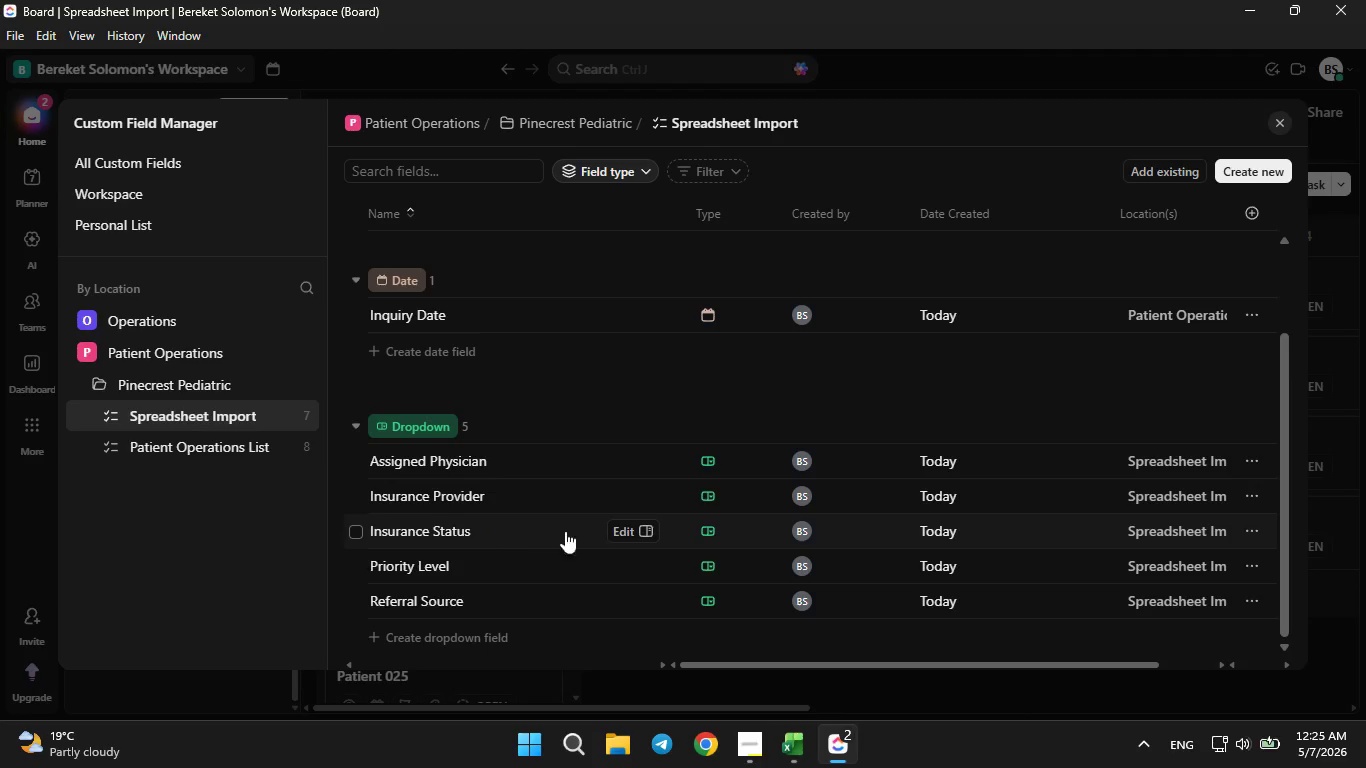 
left_click([607, 531])
 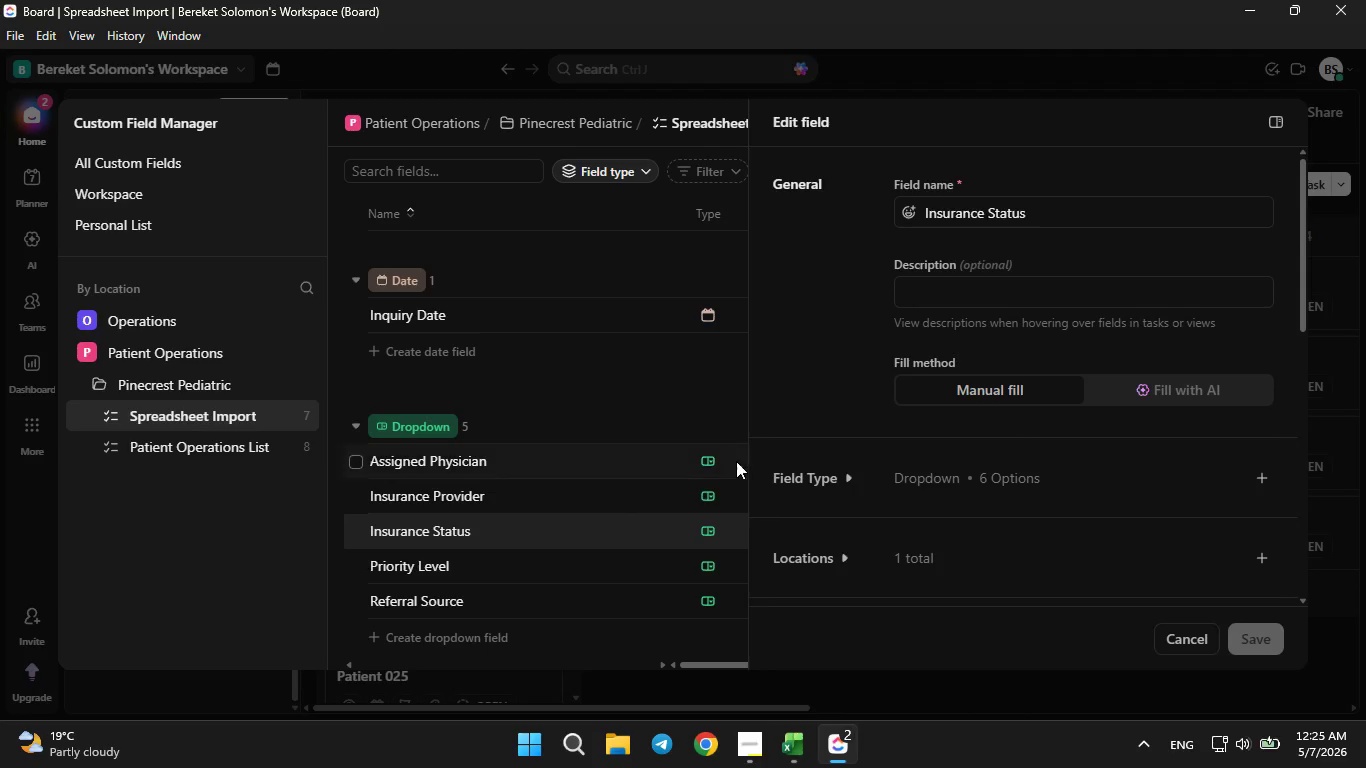 
left_click([803, 487])
 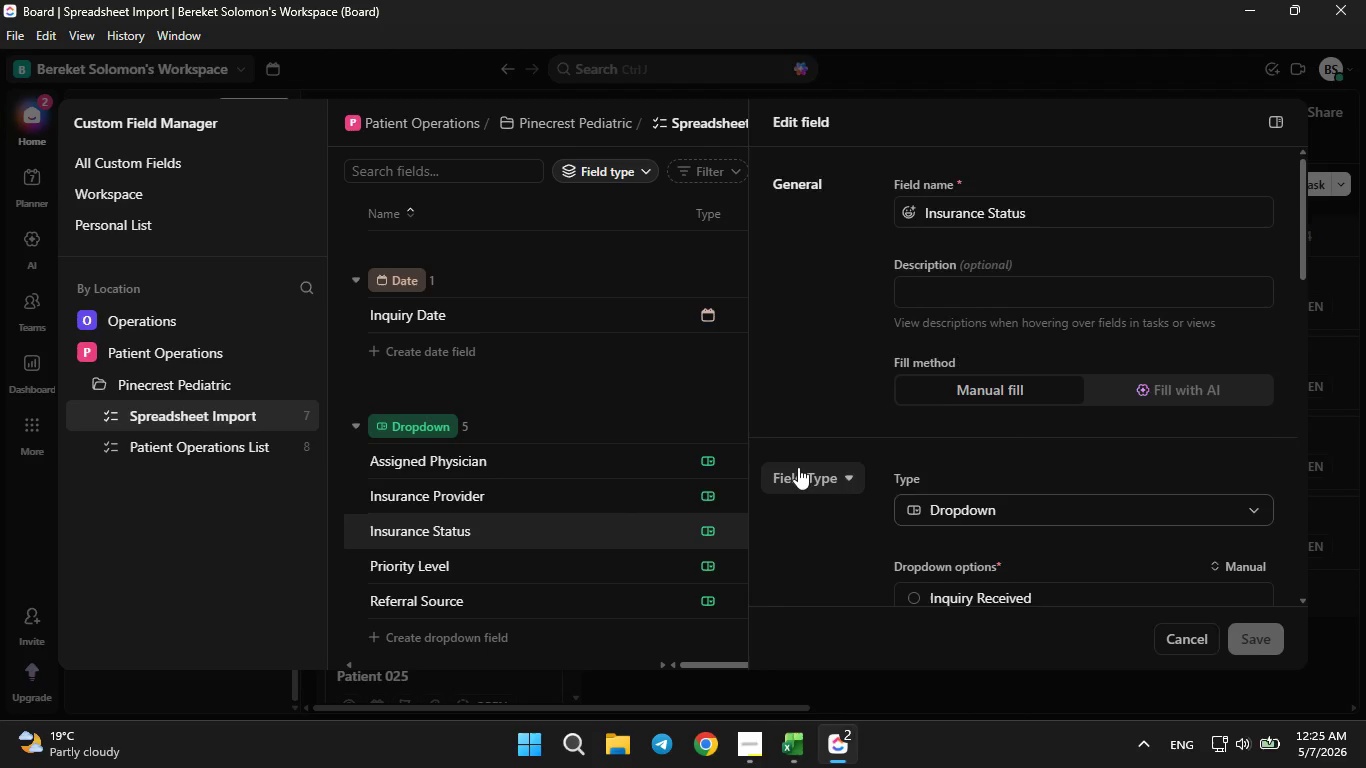 
scroll: coordinate [797, 466], scroll_direction: down, amount: 3.0
 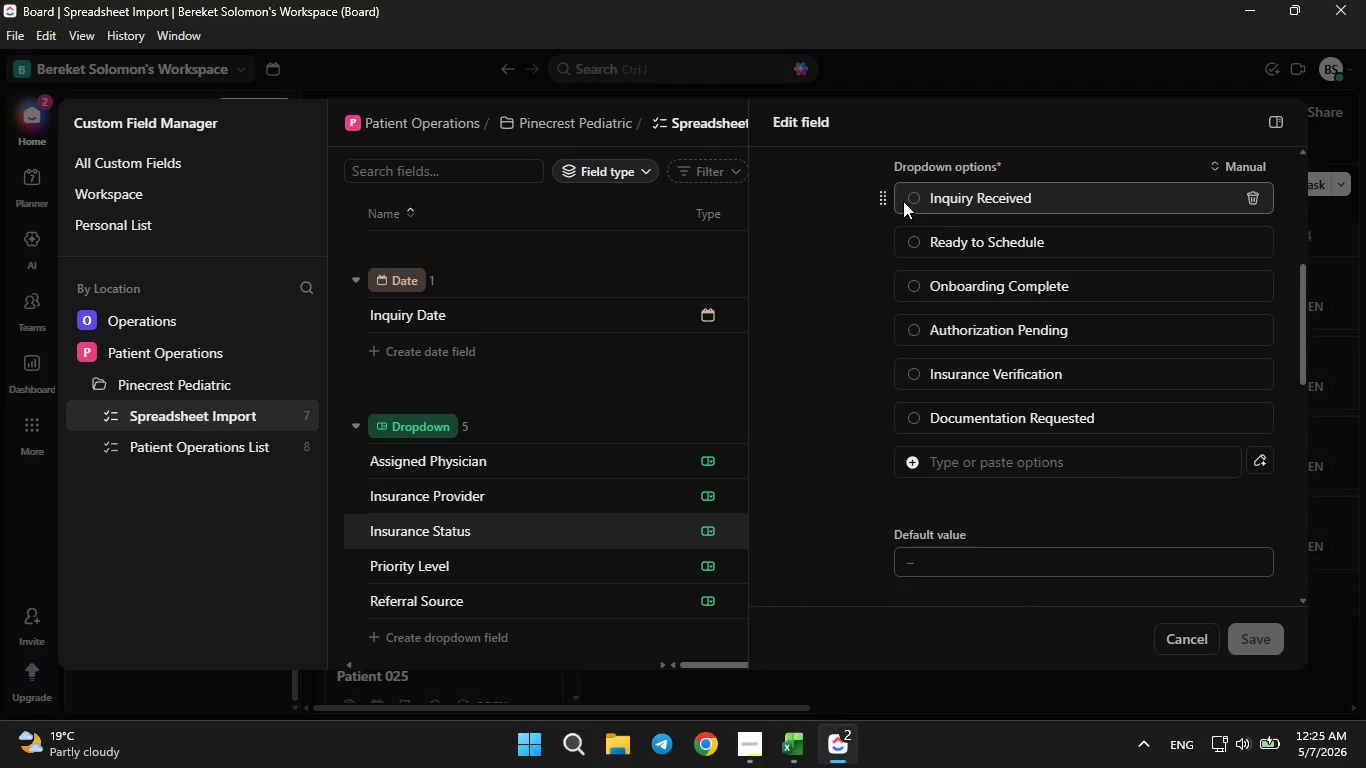 
left_click([909, 195])
 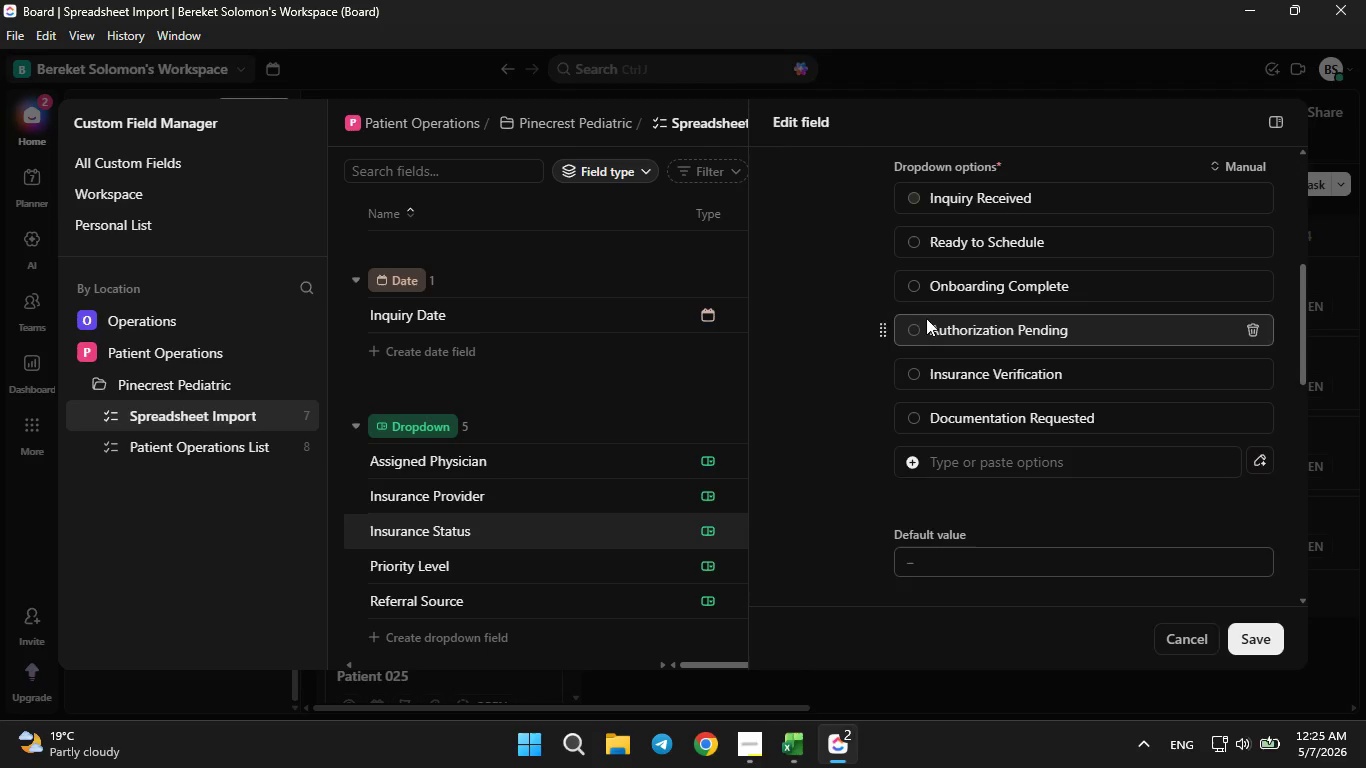 
left_click([908, 197])
 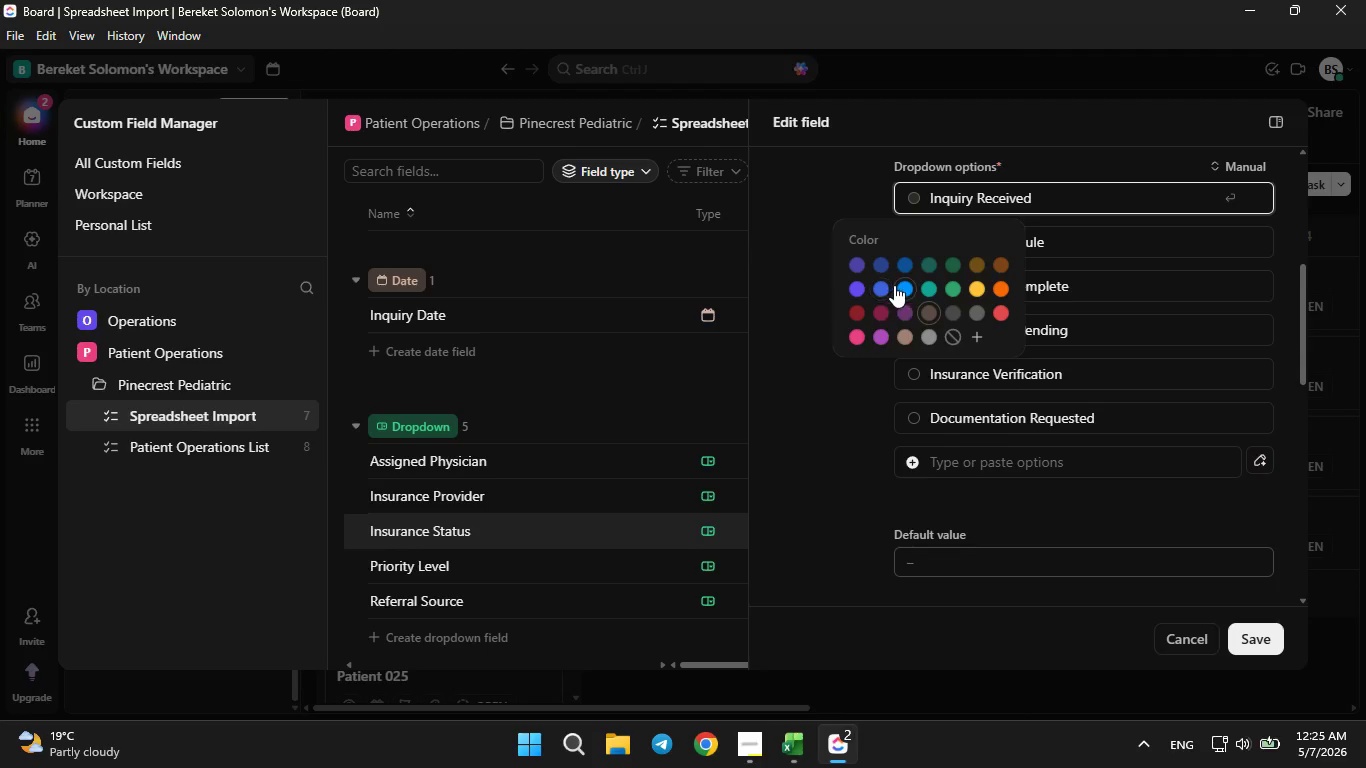 
left_click([895, 285])
 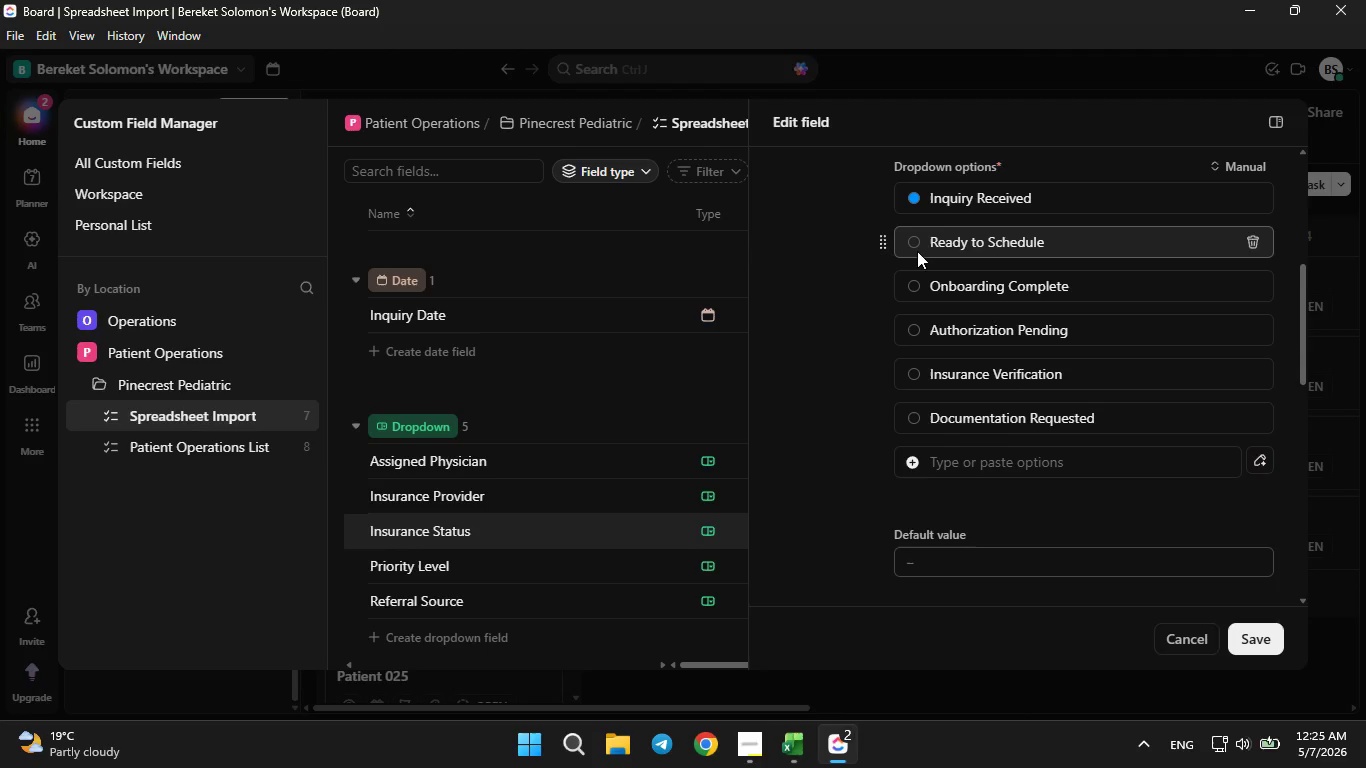 
left_click([912, 242])
 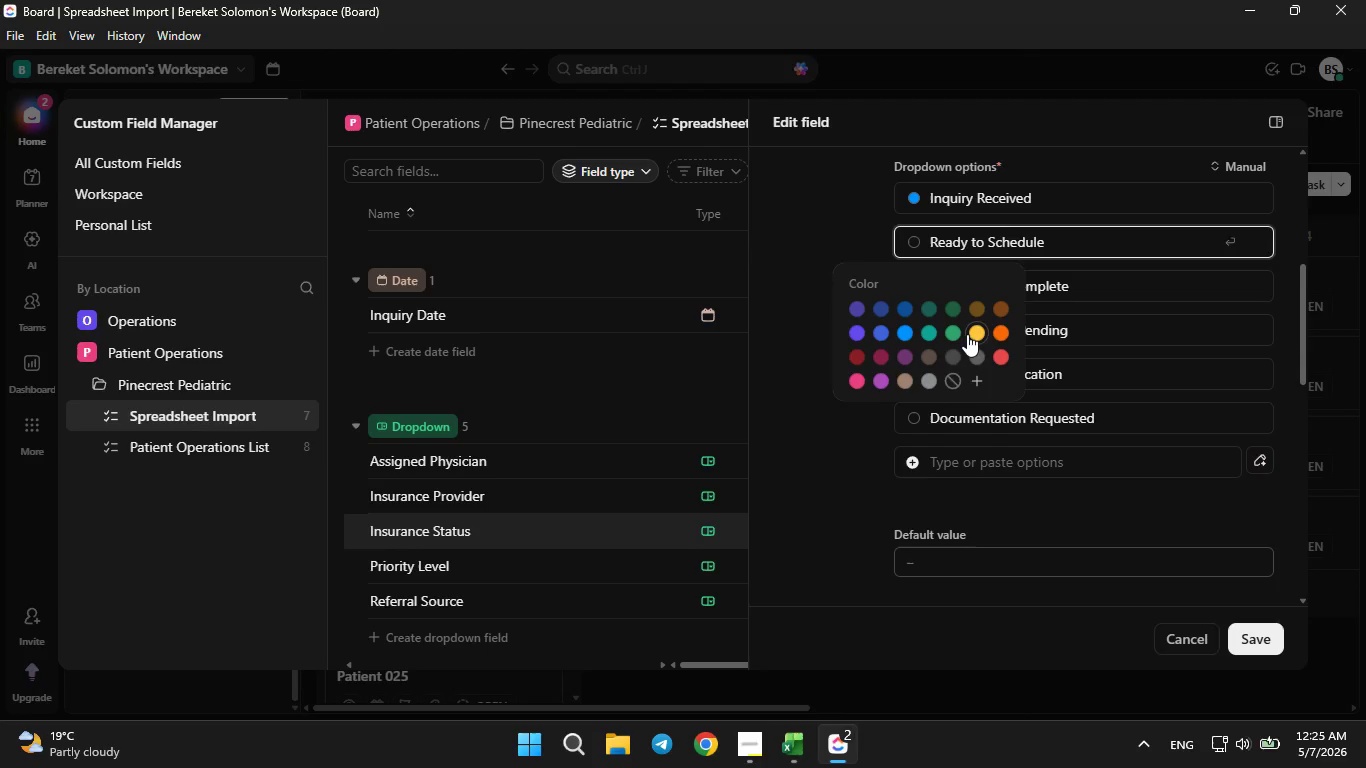 
left_click([969, 334])
 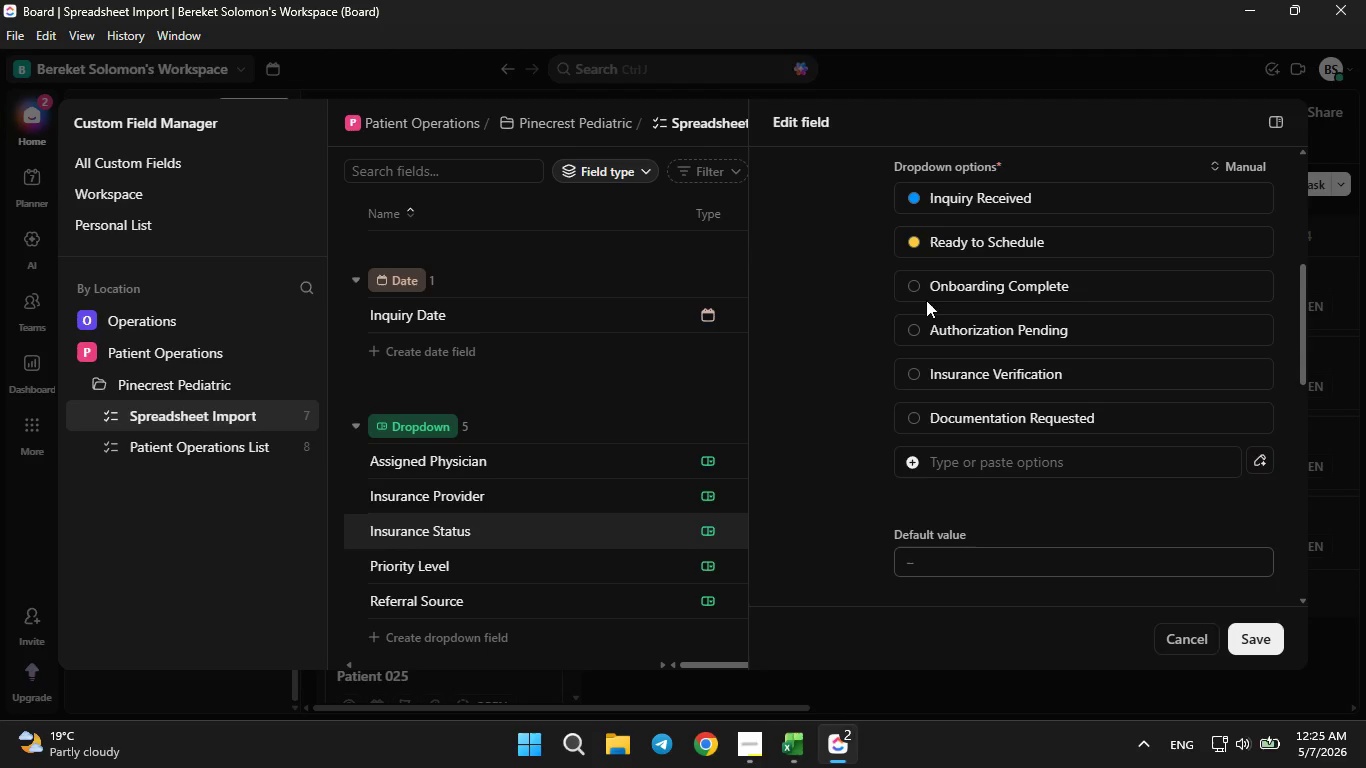 
mouse_move([928, 316])
 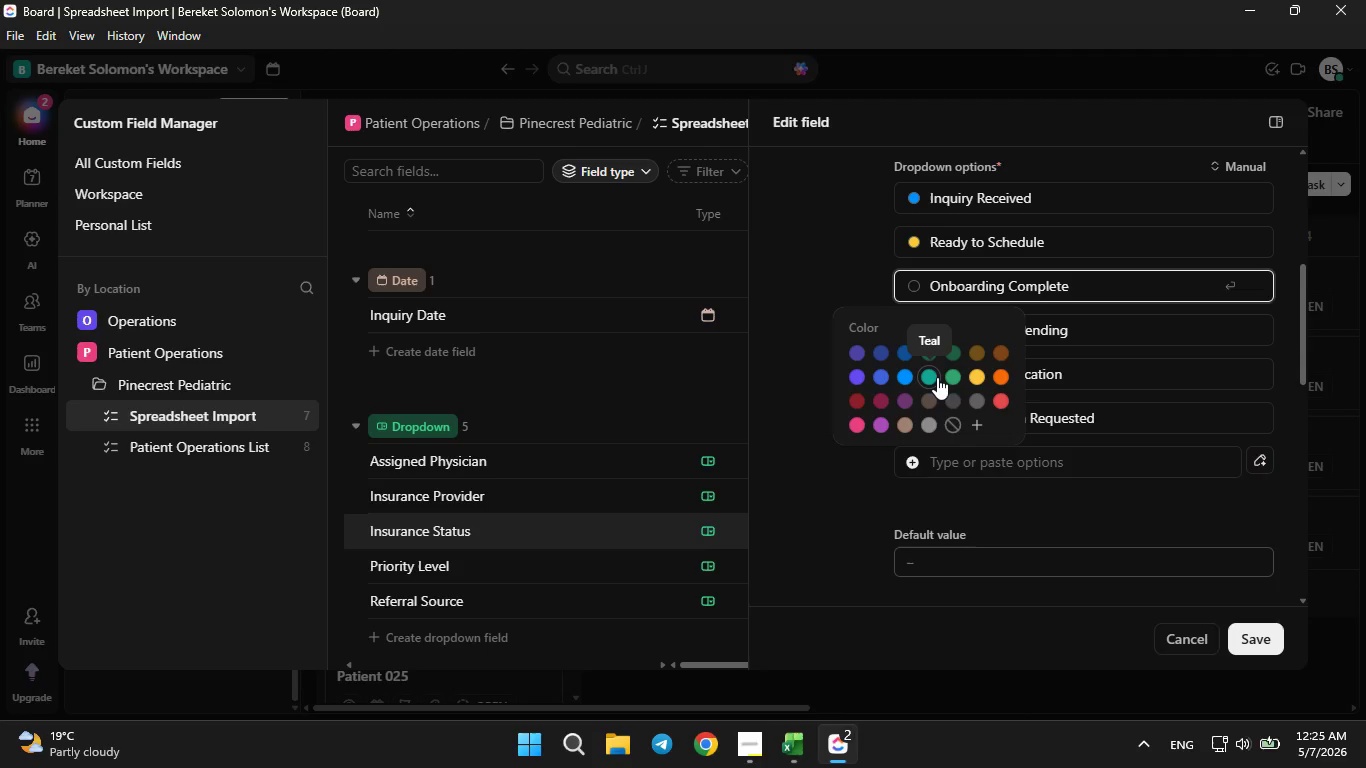 
left_click([937, 377])
 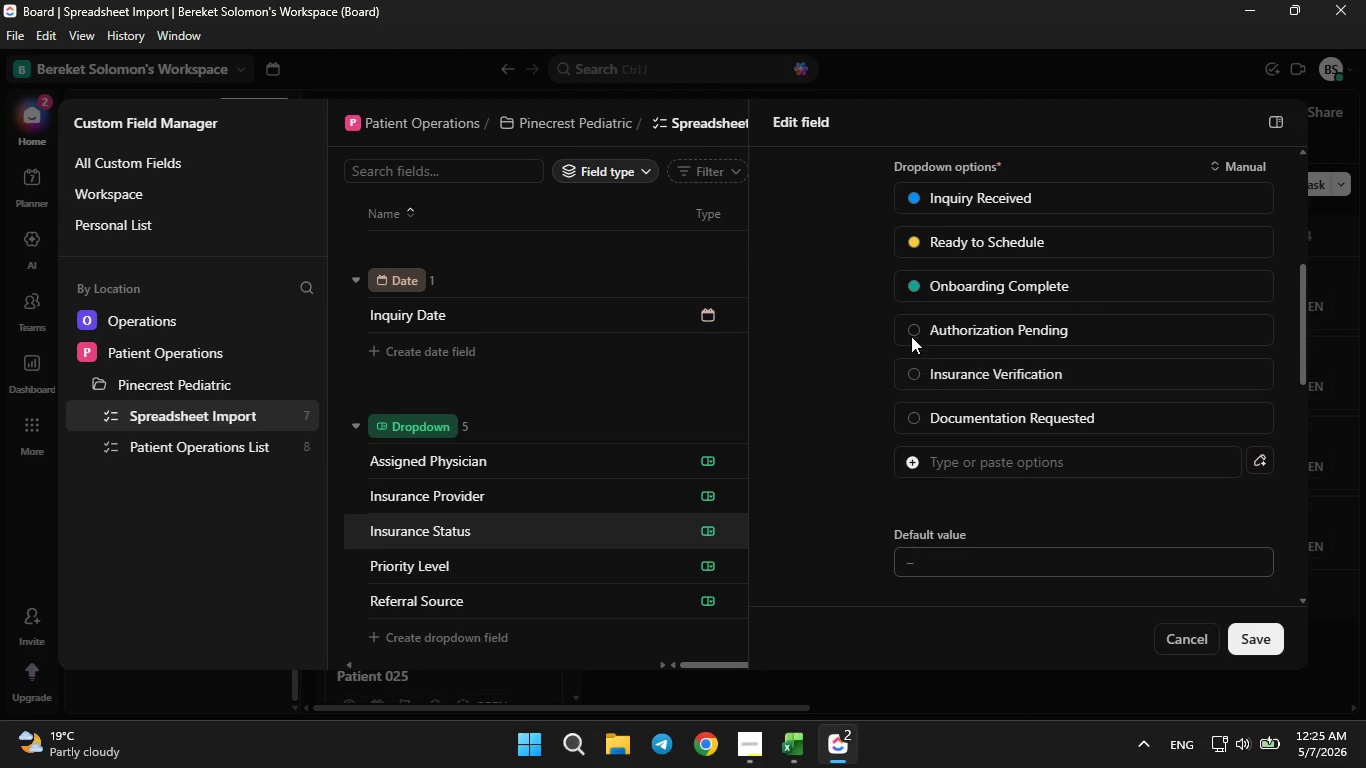 
left_click([911, 329])
 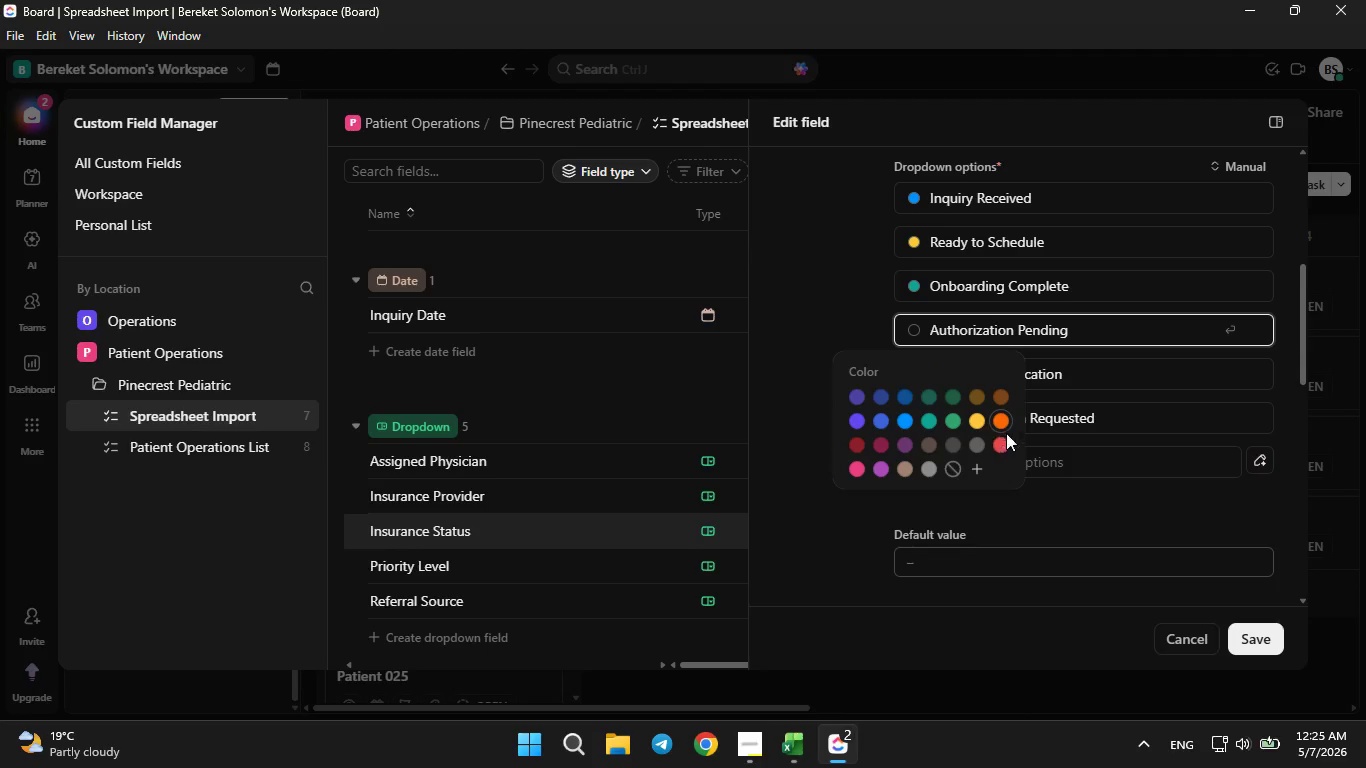 
left_click([1004, 438])
 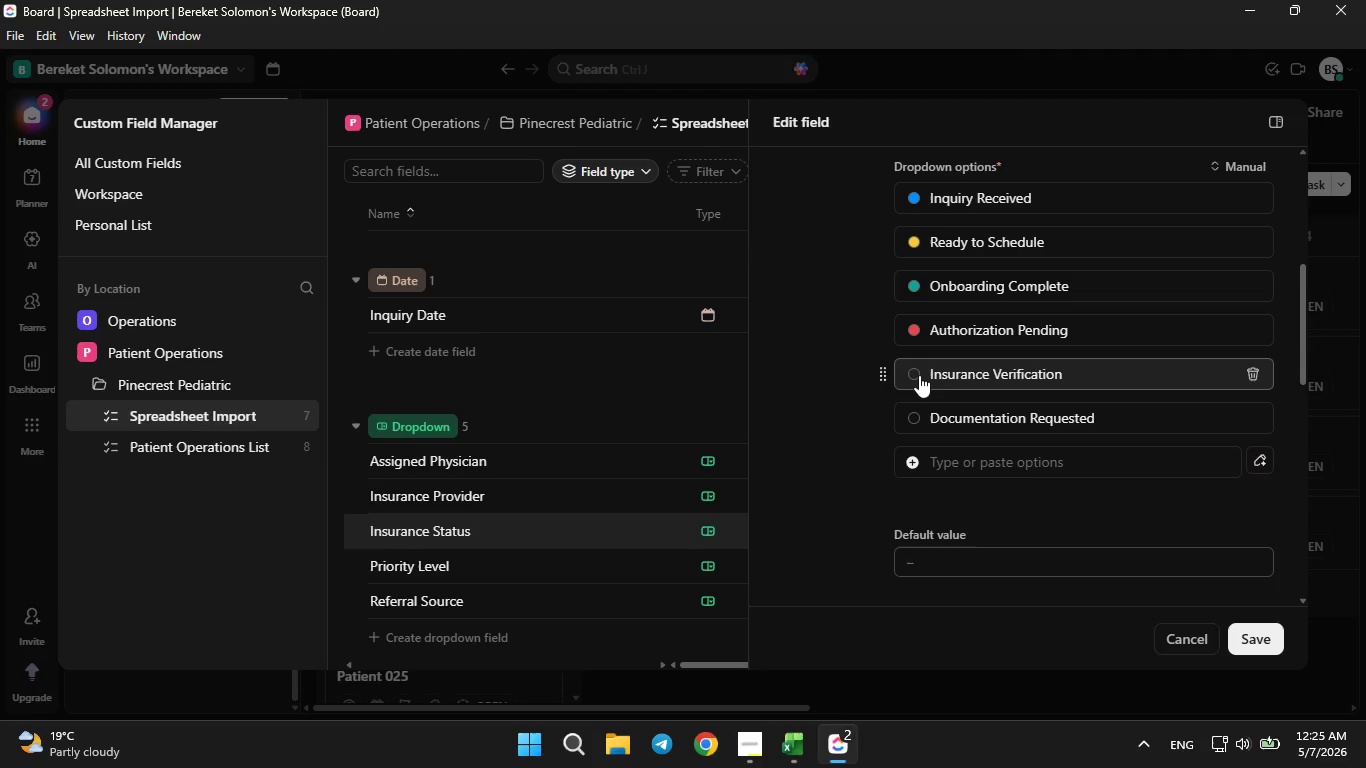 
left_click([916, 375])
 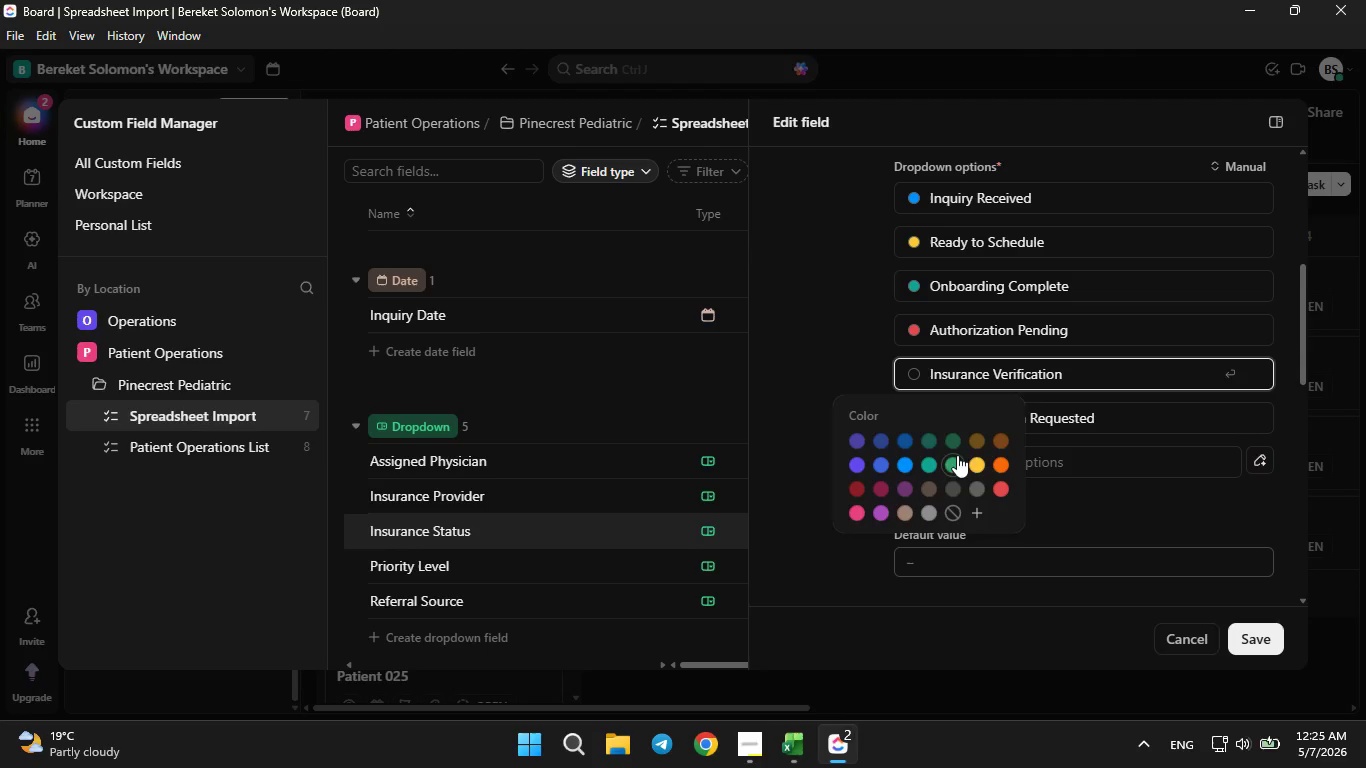 
left_click([957, 462])
 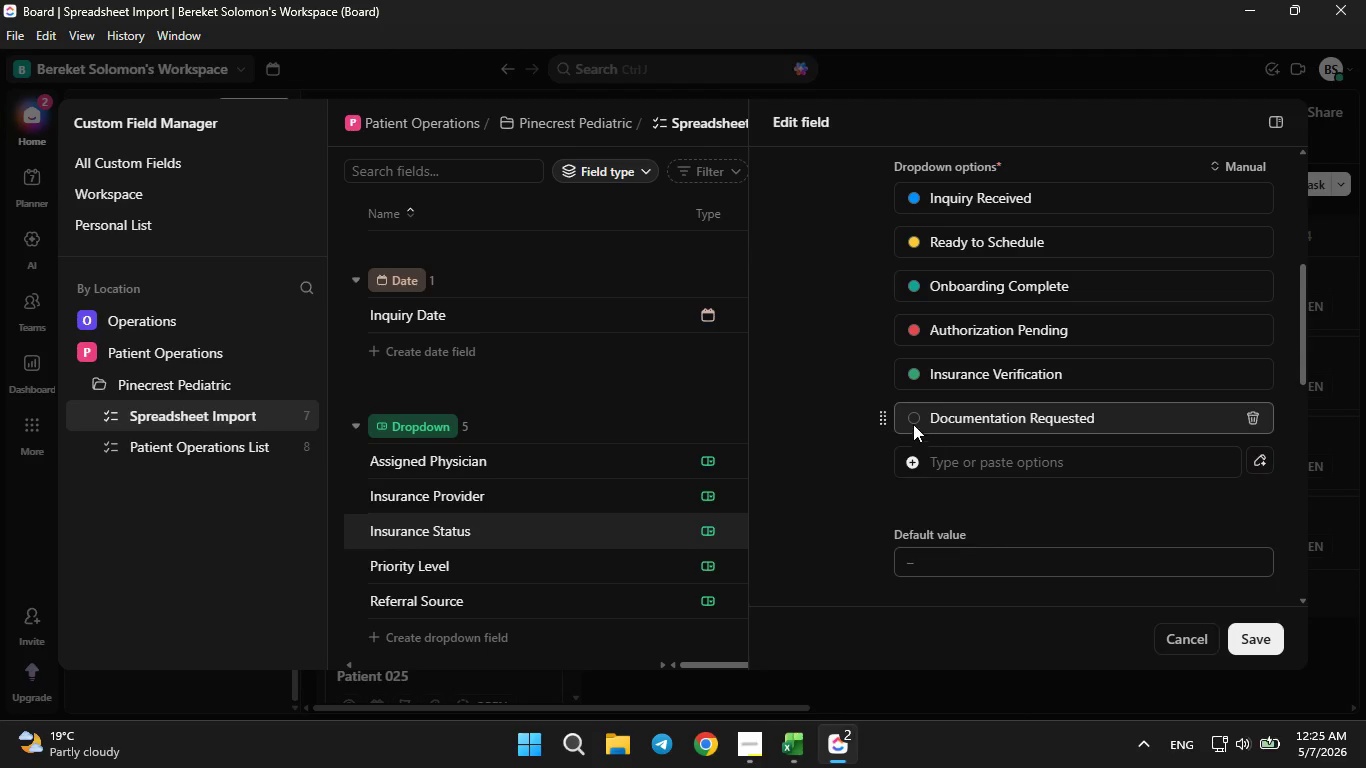 
left_click([907, 411])
 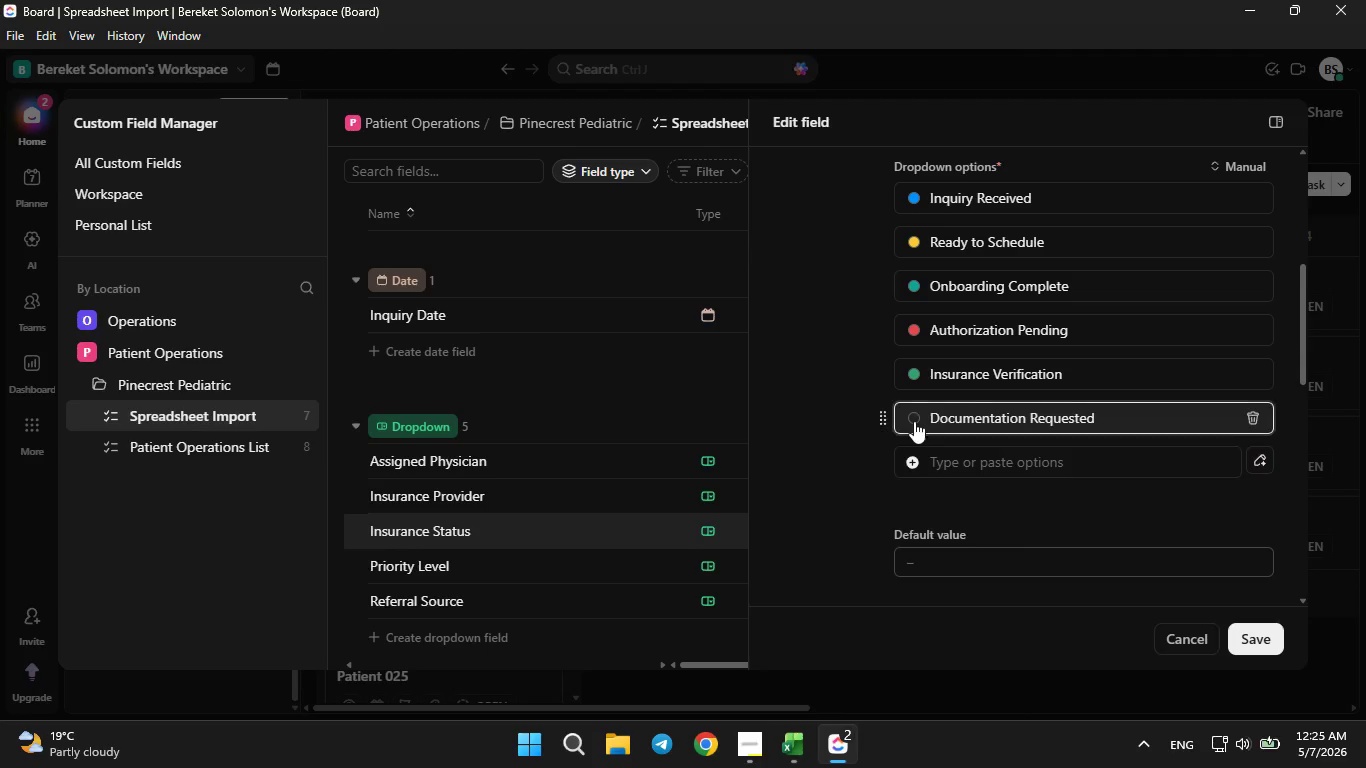 
left_click([914, 421])
 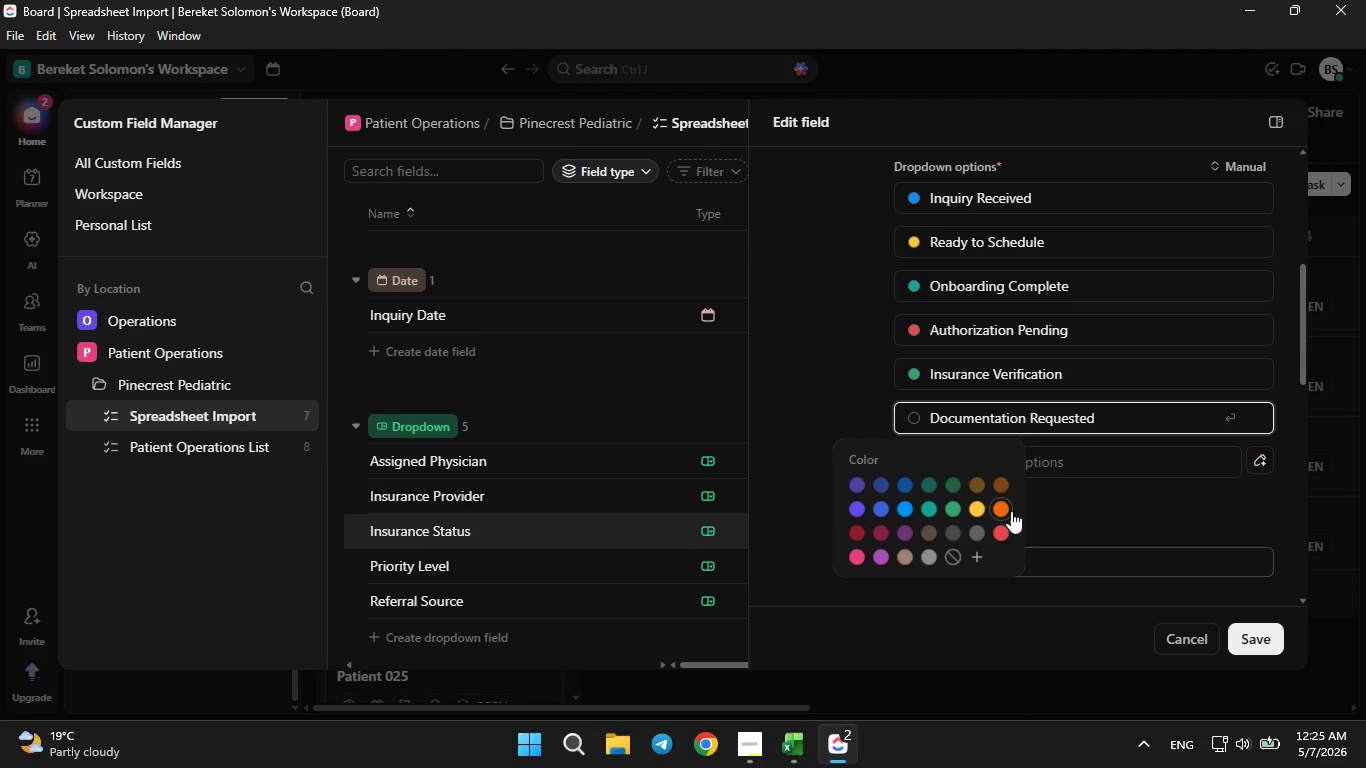 
left_click([1011, 509])
 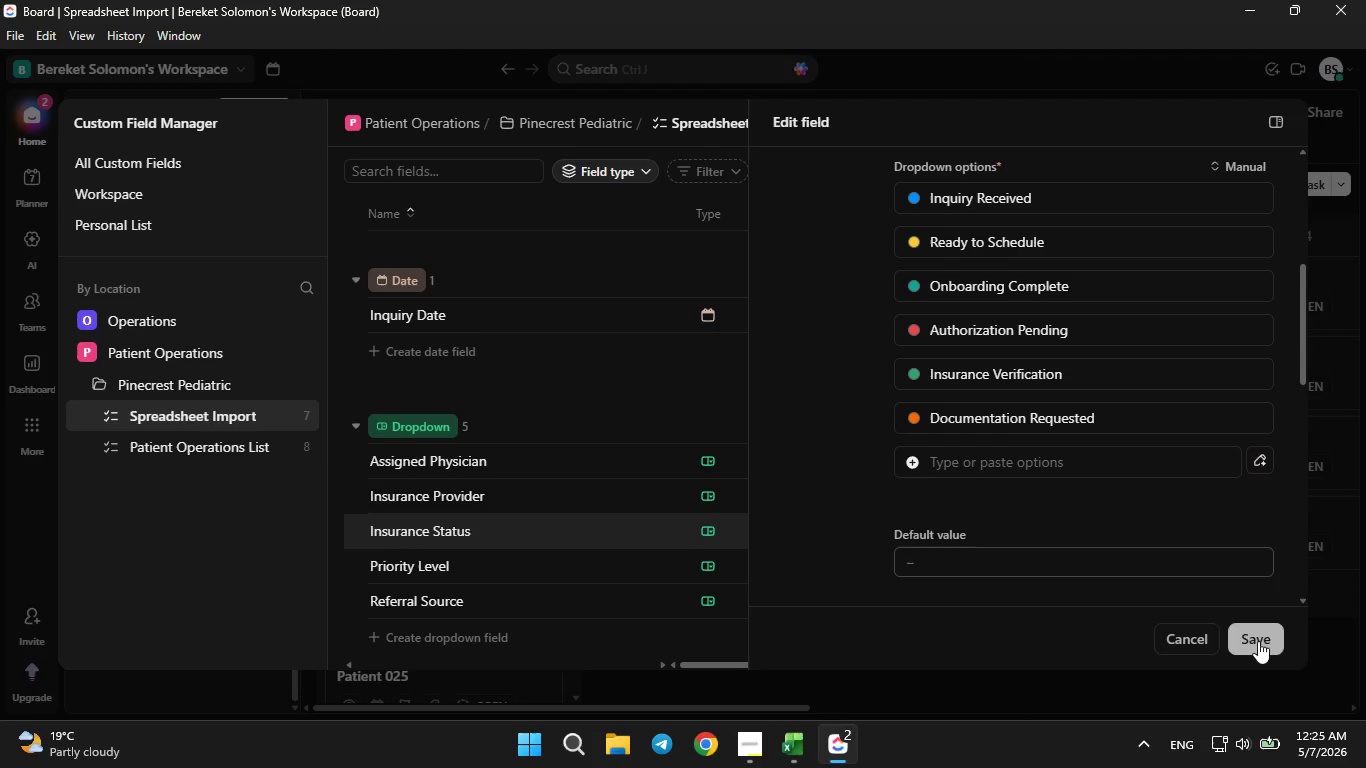 
left_click([1262, 646])
 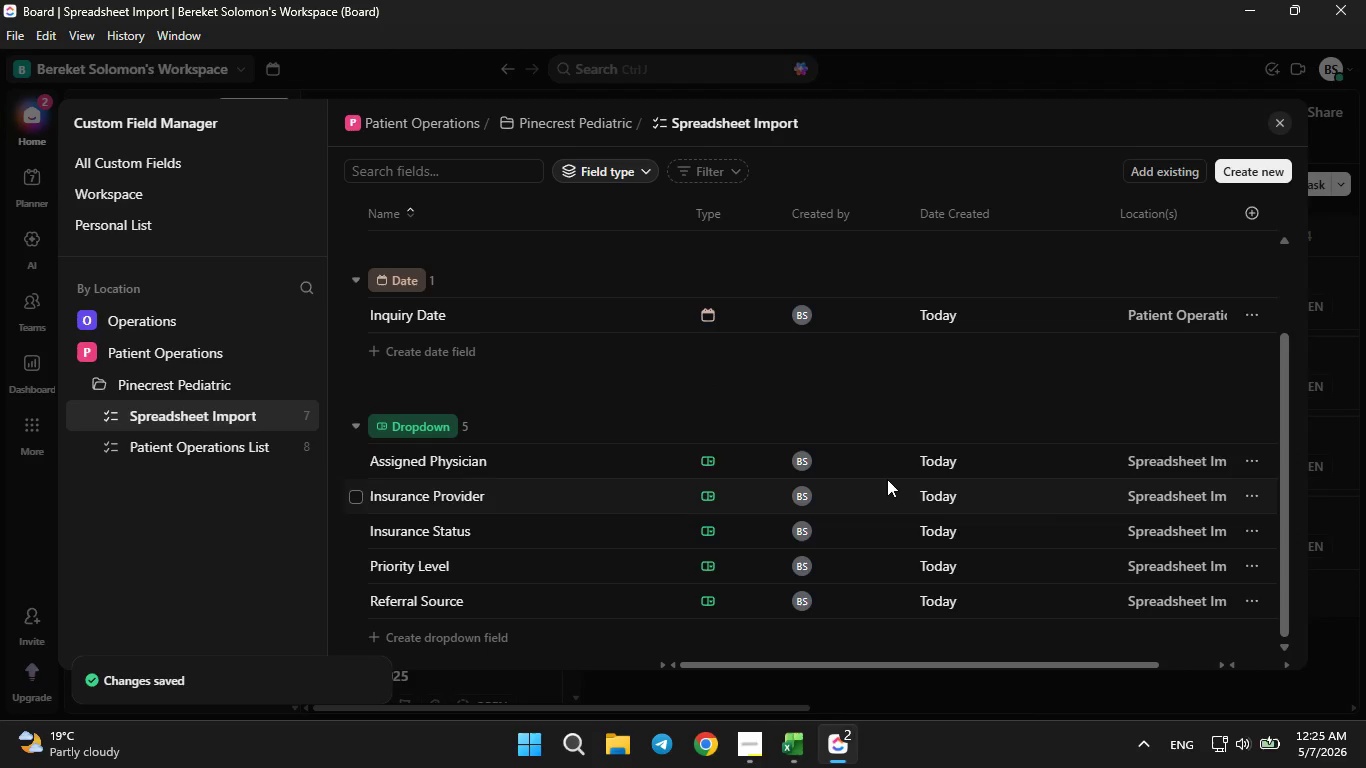 
left_click([1281, 120])
 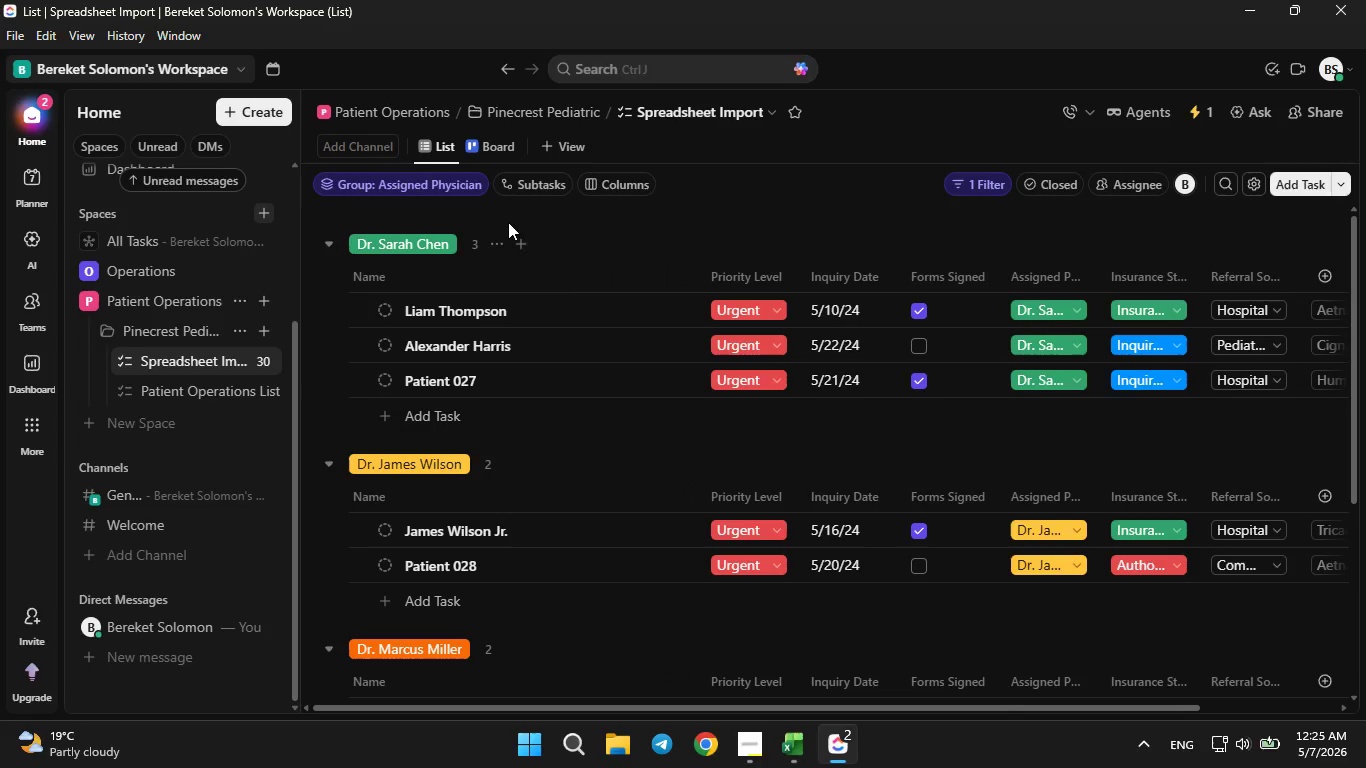 
wait(6.39)
 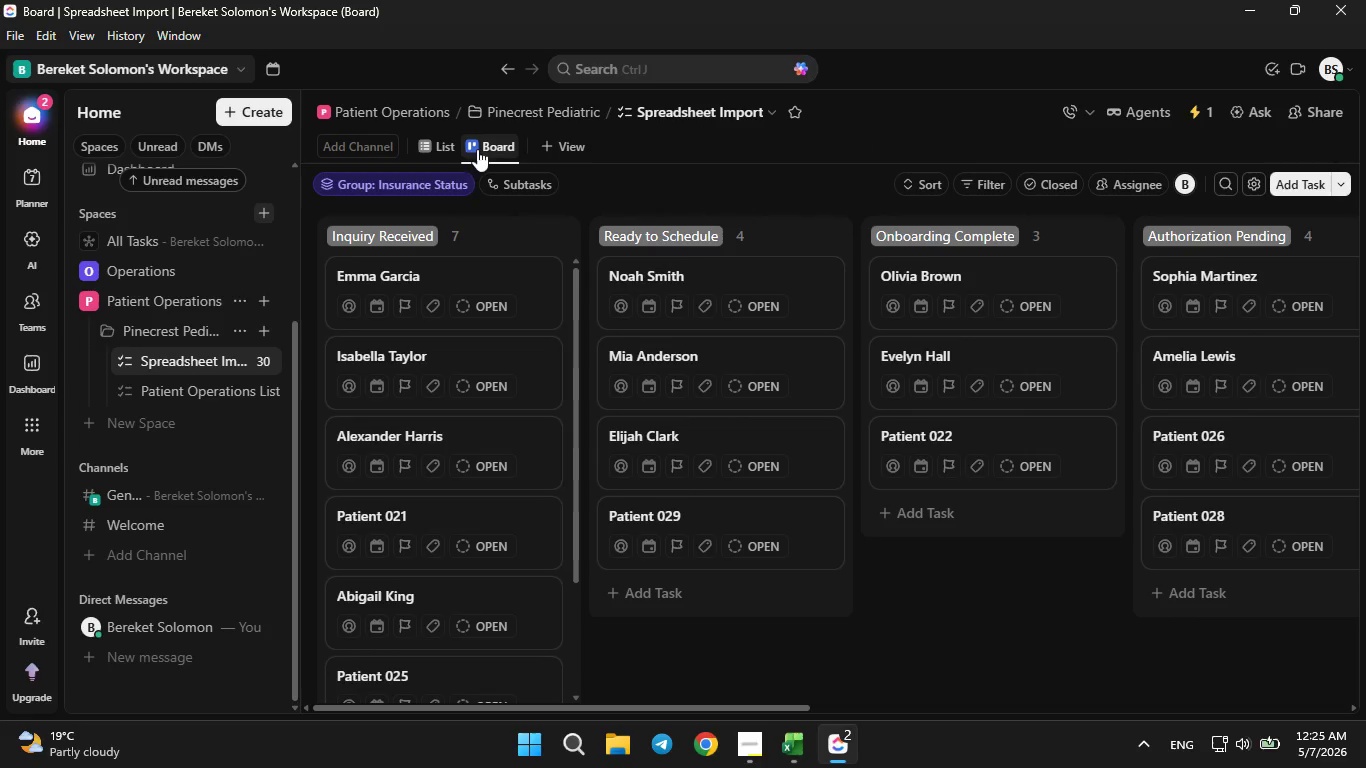 
left_click([501, 146])
 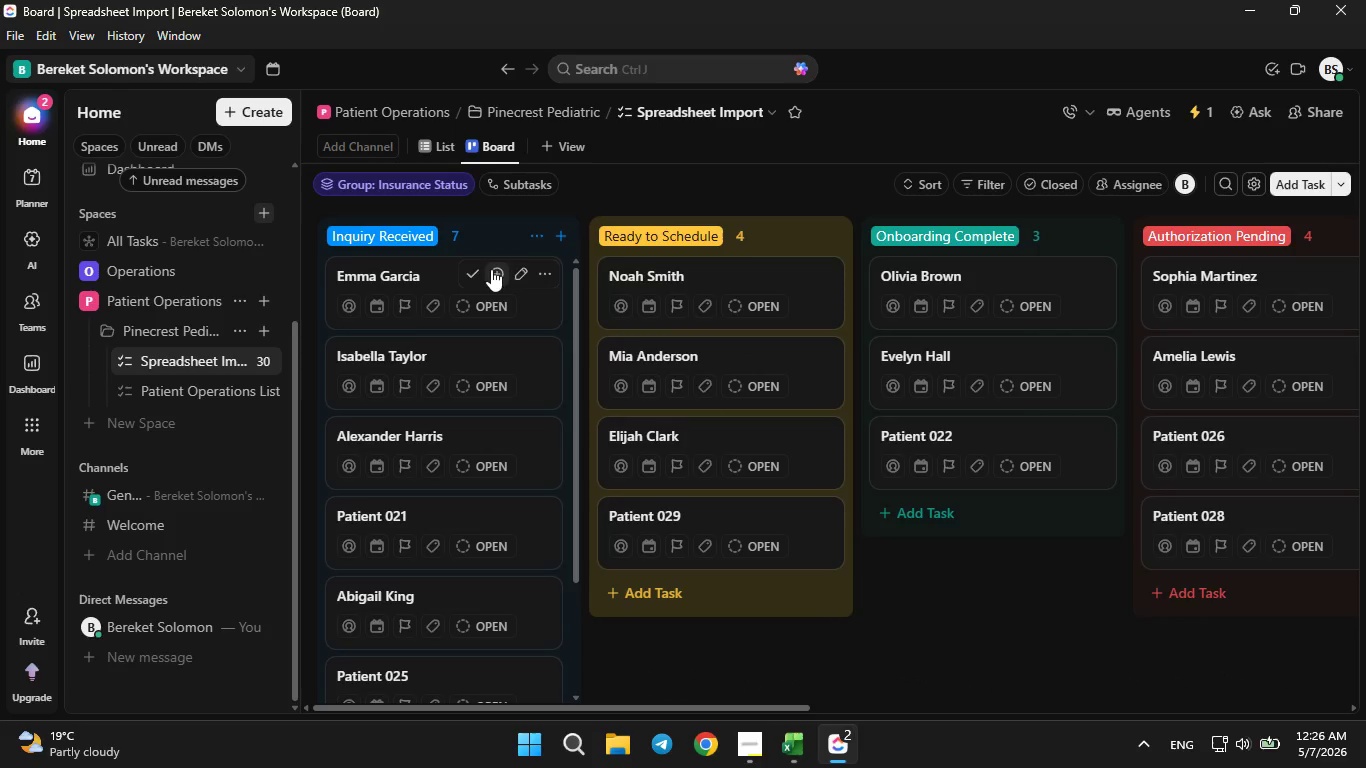 
scroll: coordinate [461, 421], scroll_direction: down, amount: 22.0
 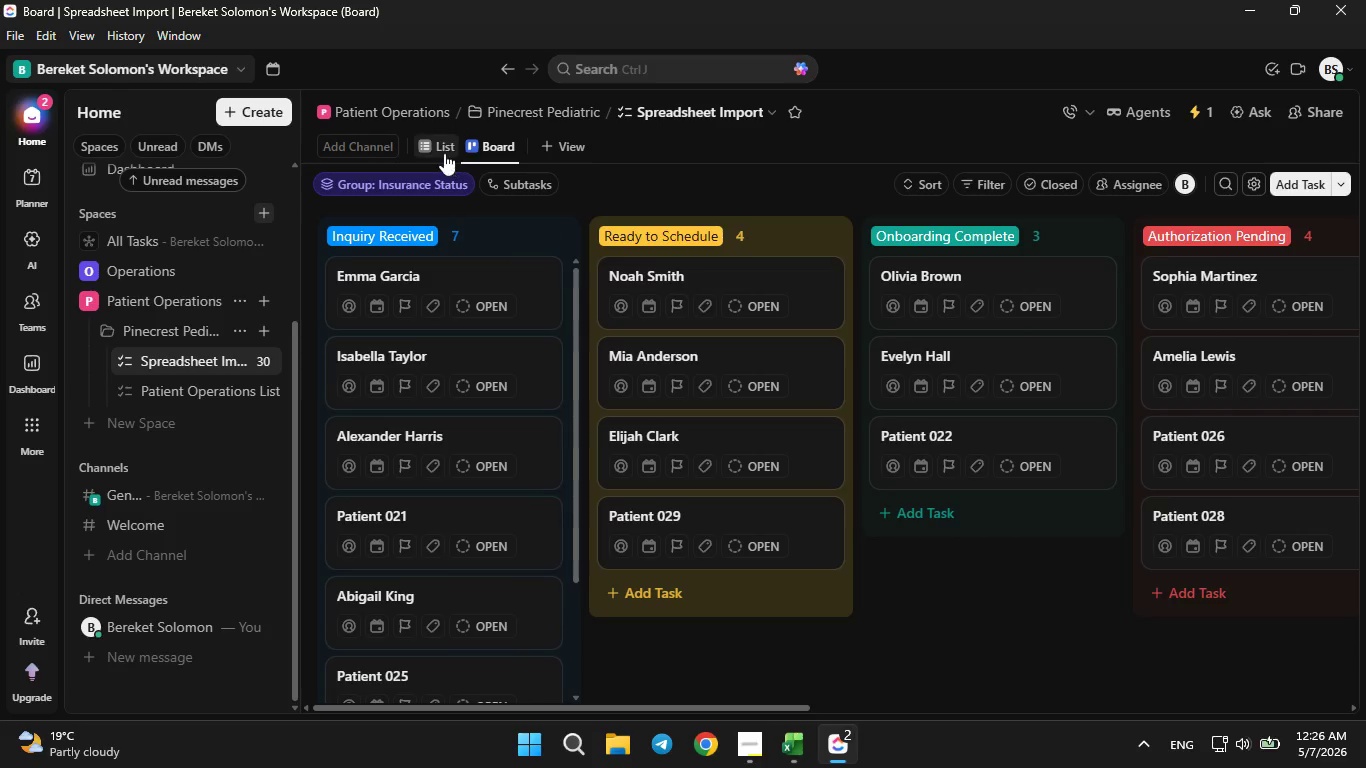 
left_click([444, 149])
 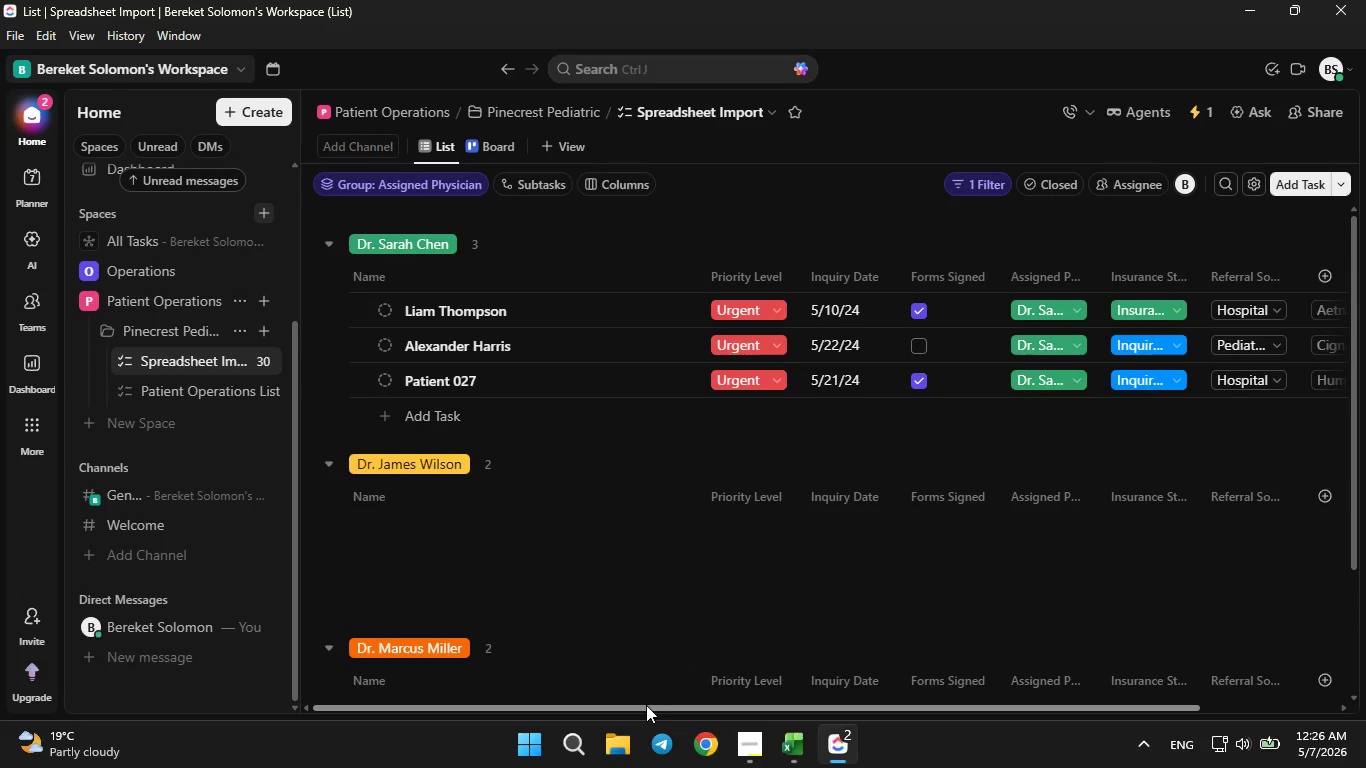 
left_click_drag(start_coordinate=[646, 705], to_coordinate=[923, 694])
 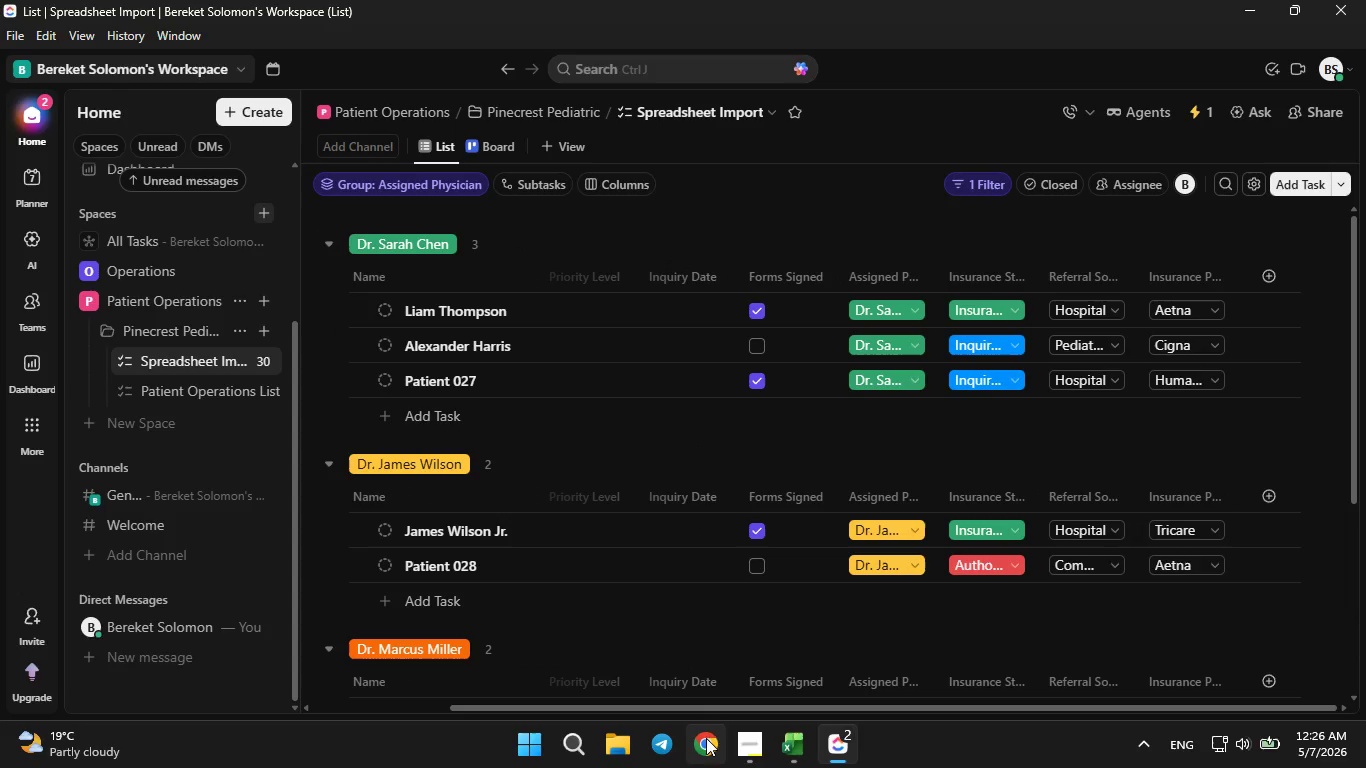 
left_click_drag(start_coordinate=[720, 710], to_coordinate=[540, 704])
 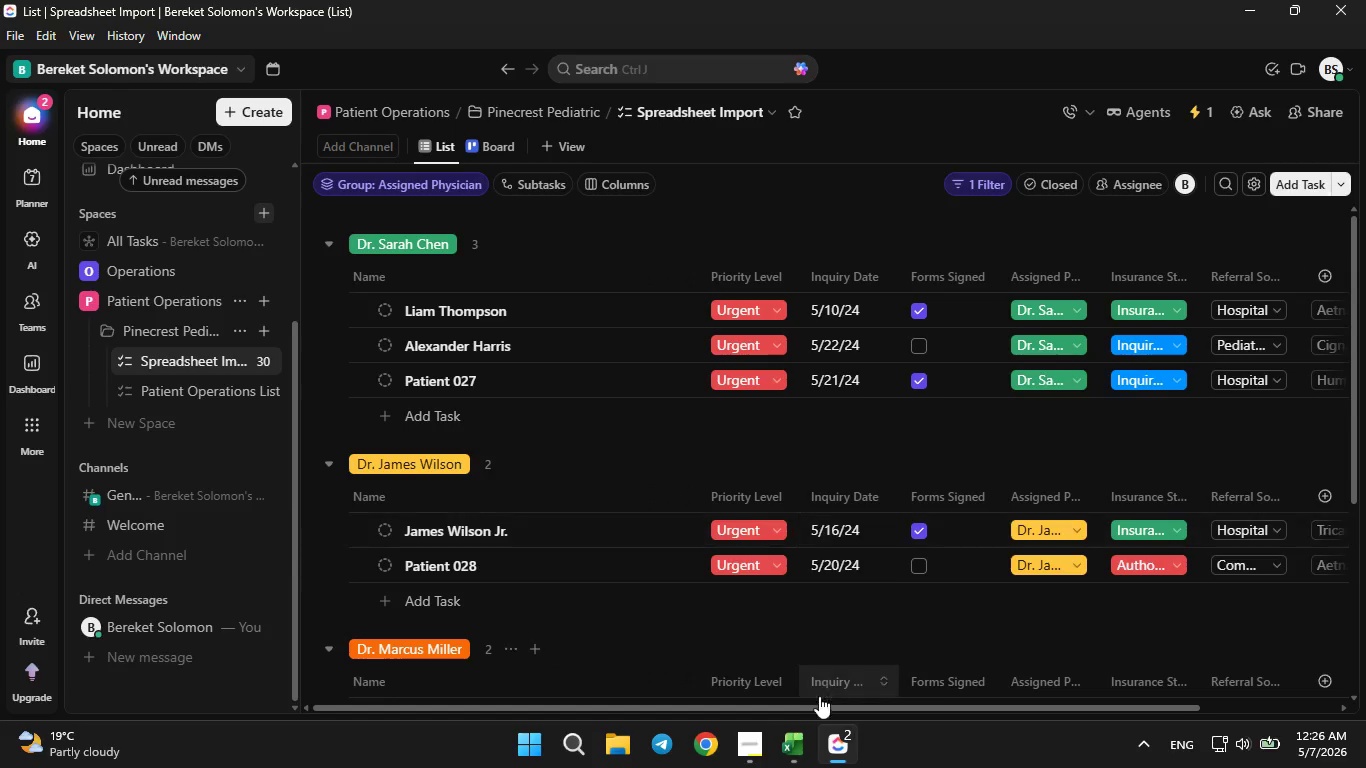 
left_click_drag(start_coordinate=[819, 711], to_coordinate=[933, 707])
 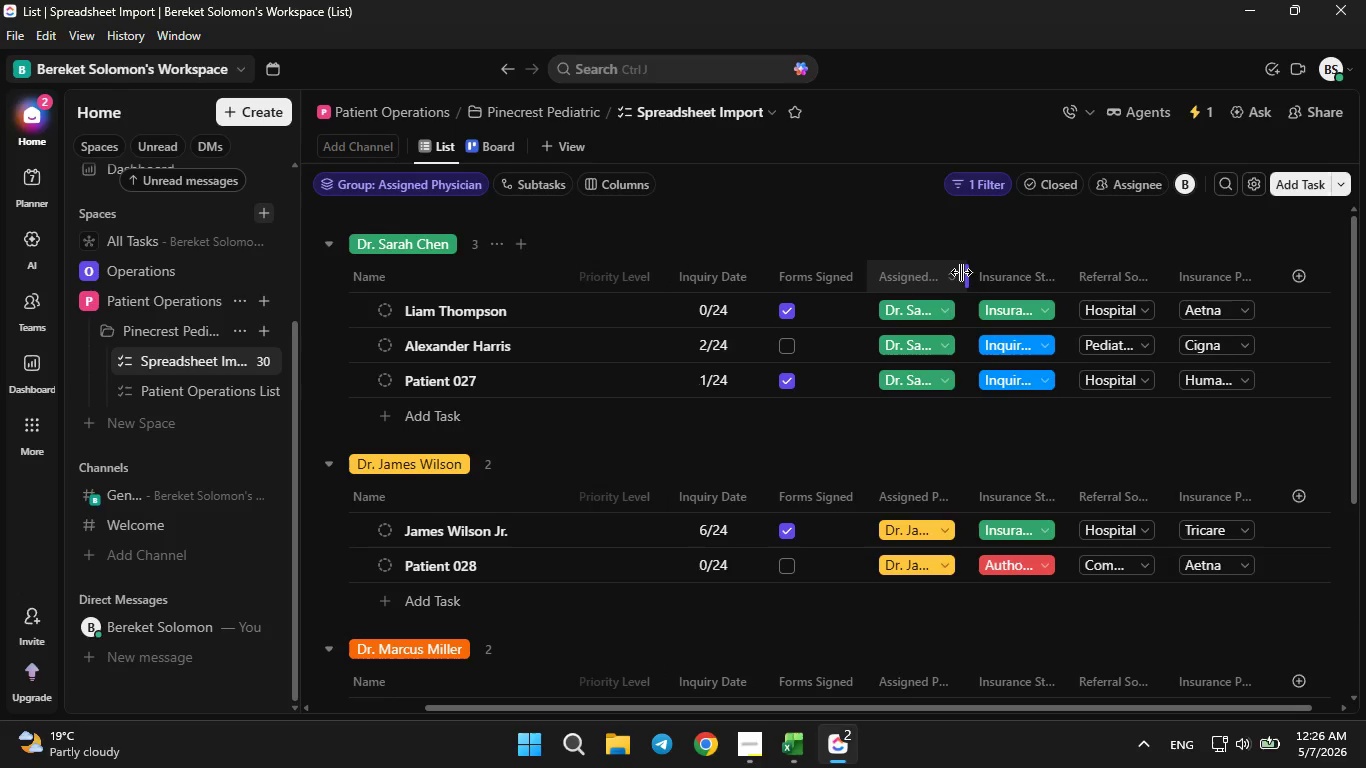 
left_click_drag(start_coordinate=[961, 270], to_coordinate=[1014, 272])
 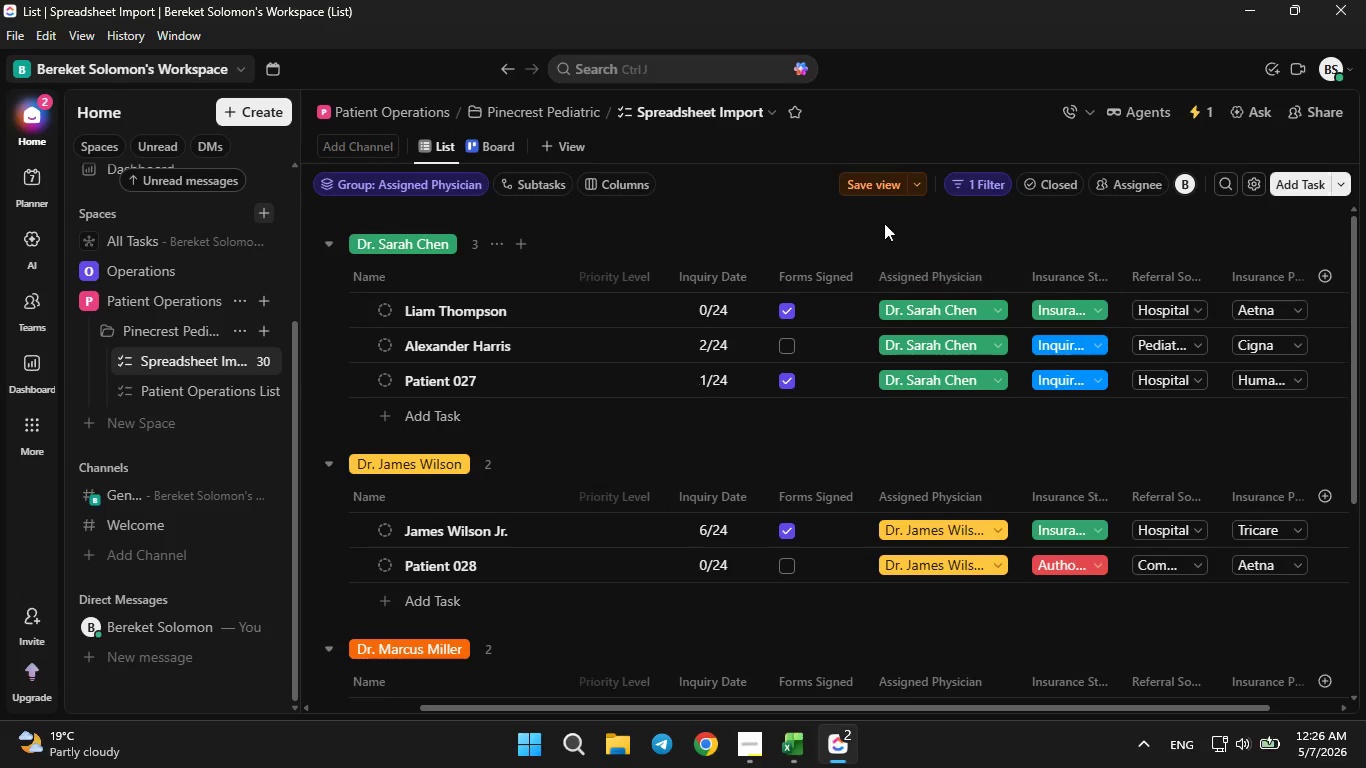 
left_click([874, 191])
 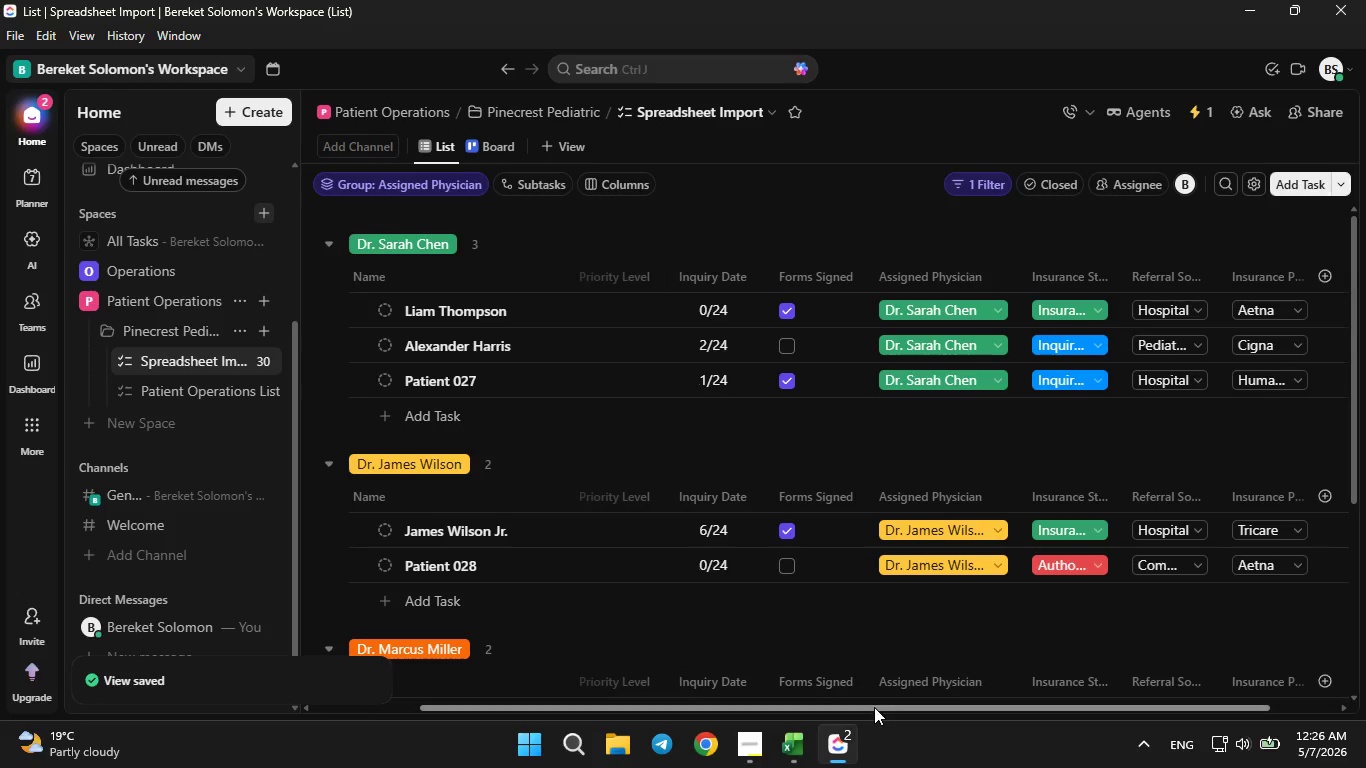 
left_click_drag(start_coordinate=[874, 711], to_coordinate=[1055, 703])
 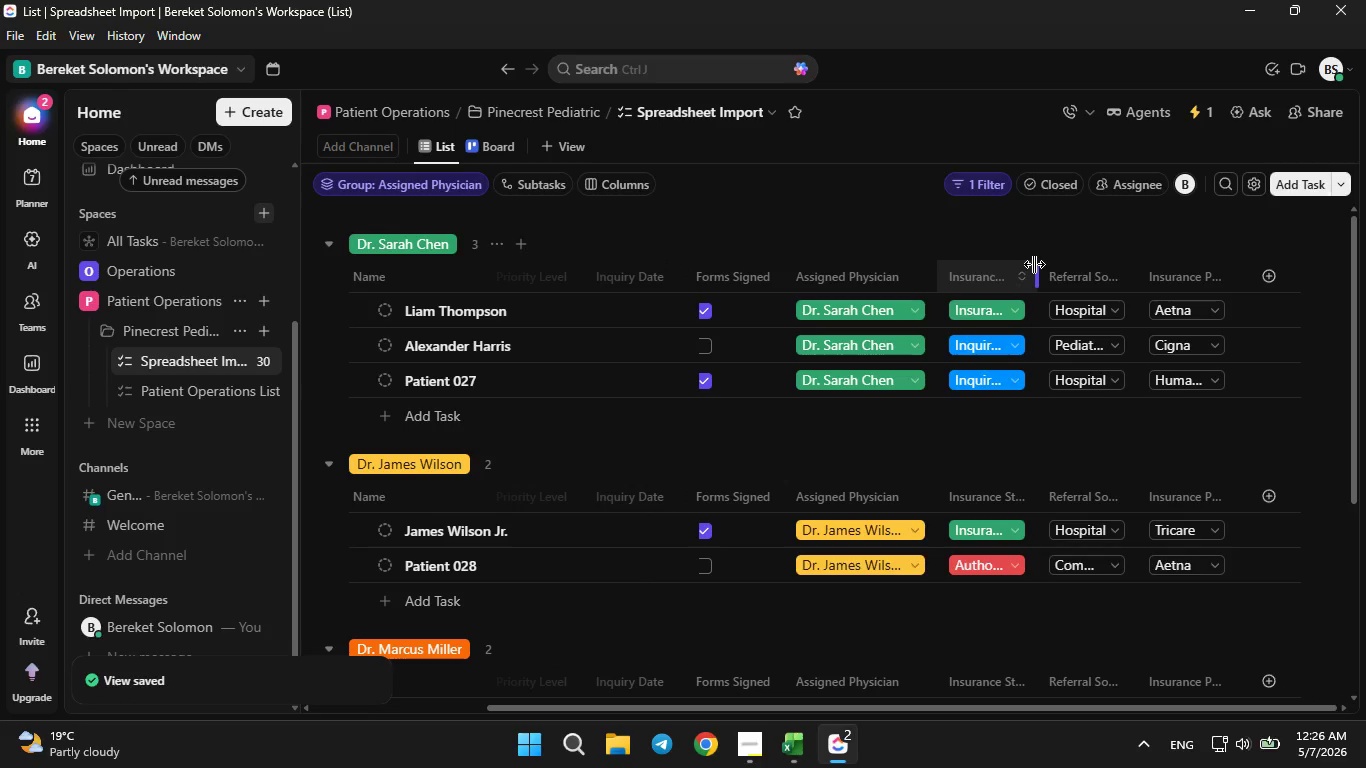 
left_click_drag(start_coordinate=[1034, 264], to_coordinate=[1076, 268])
 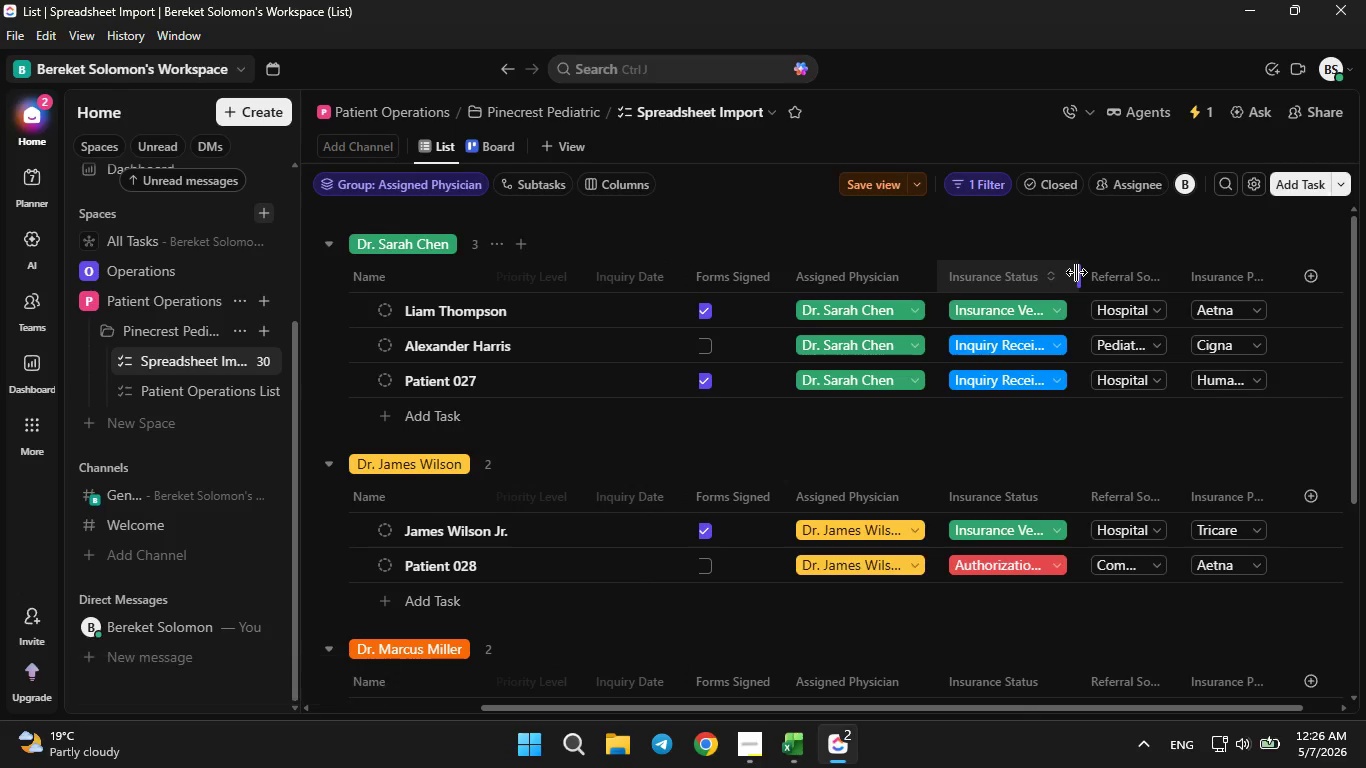 
left_click_drag(start_coordinate=[1076, 272], to_coordinate=[1083, 272])
 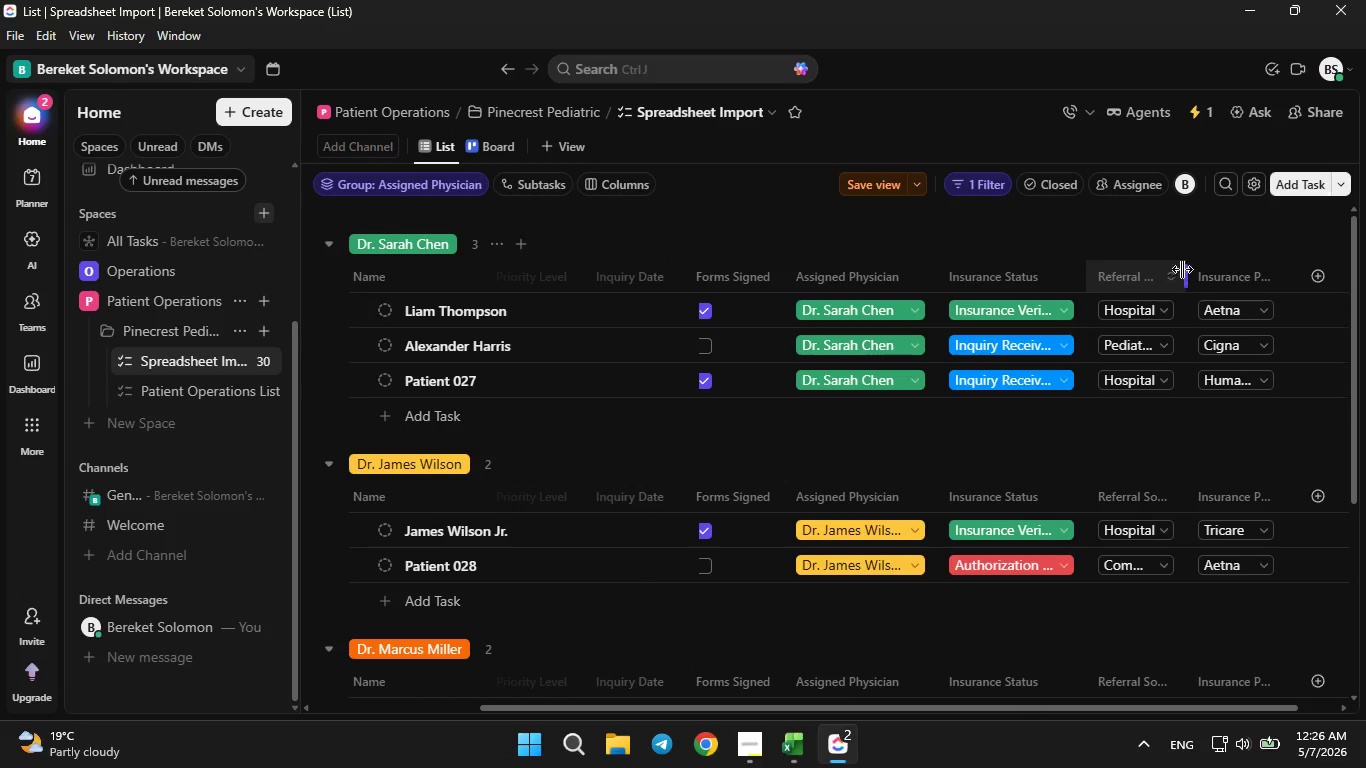 
left_click_drag(start_coordinate=[1186, 265], to_coordinate=[1225, 265])
 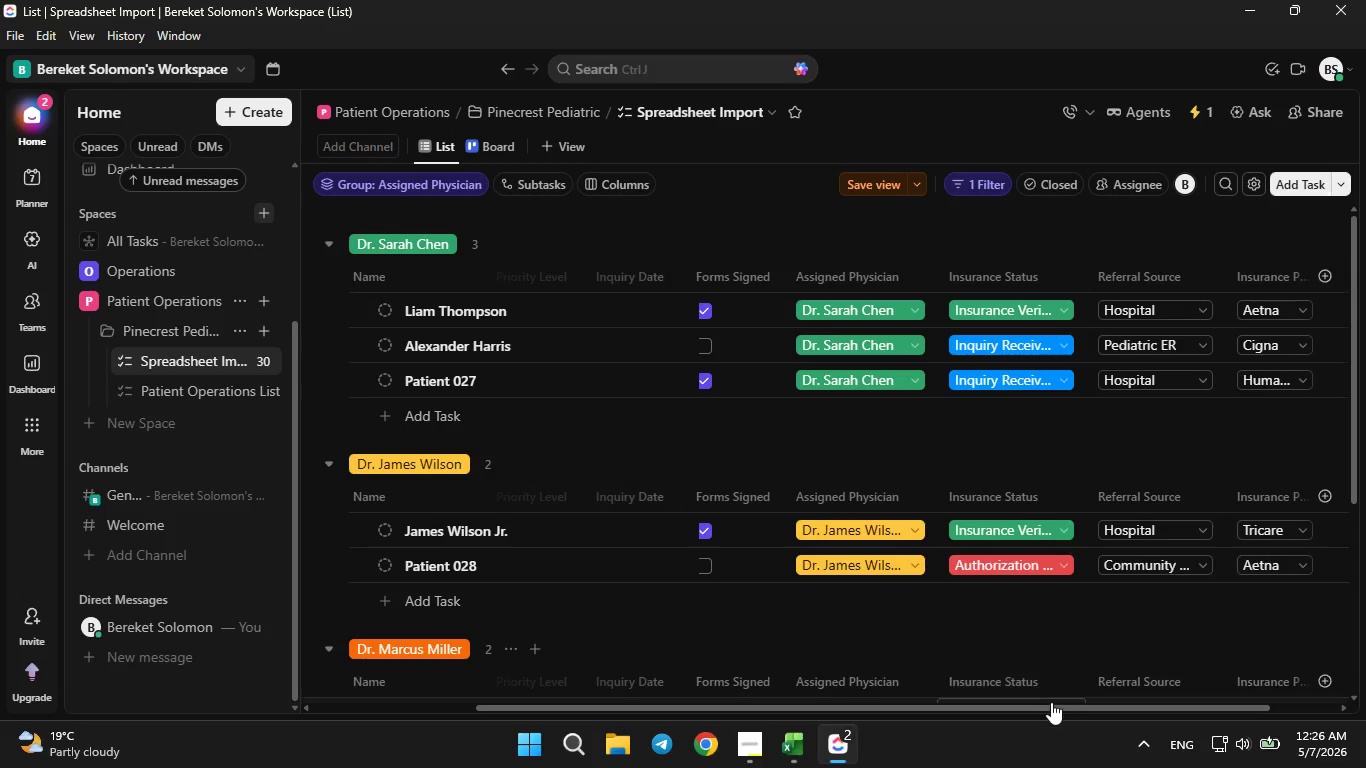 
left_click_drag(start_coordinate=[1051, 702], to_coordinate=[1111, 706])
 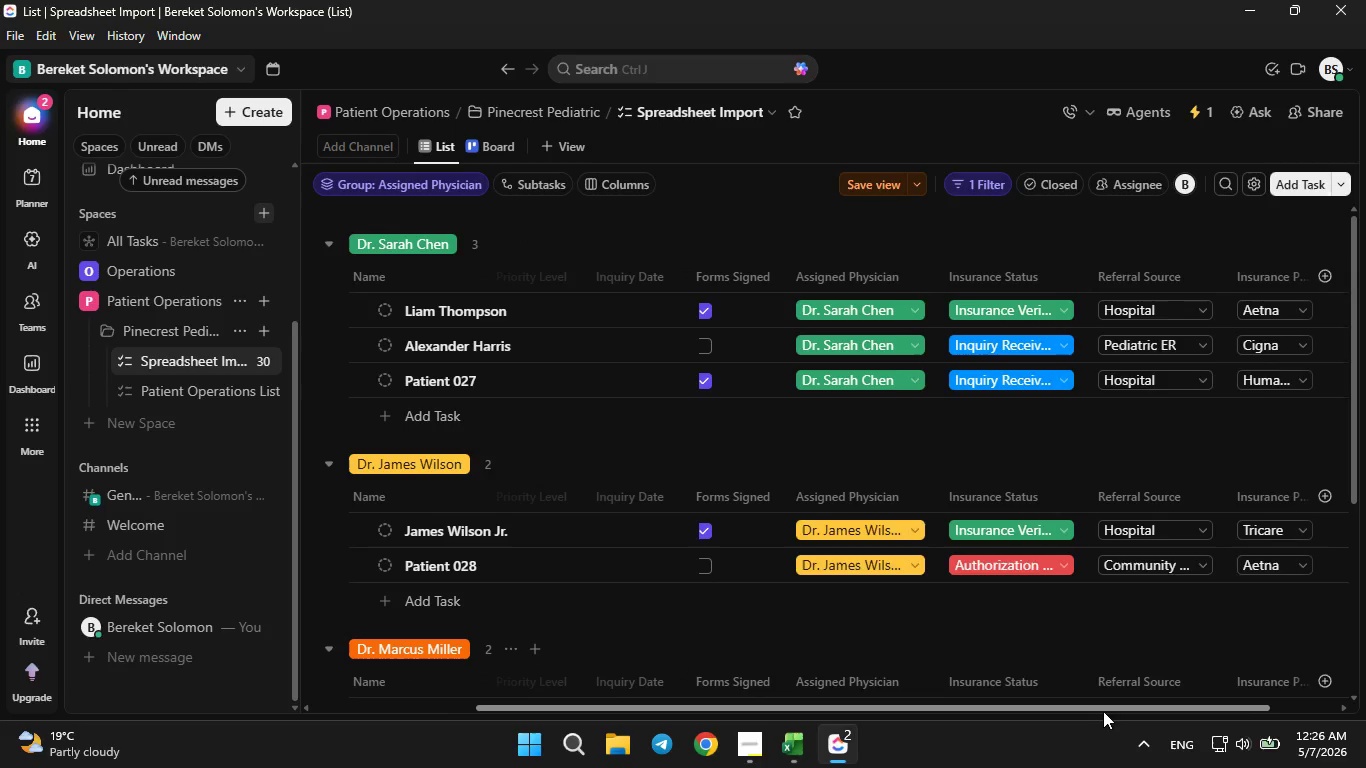 
left_click_drag(start_coordinate=[1101, 711], to_coordinate=[1248, 700])
 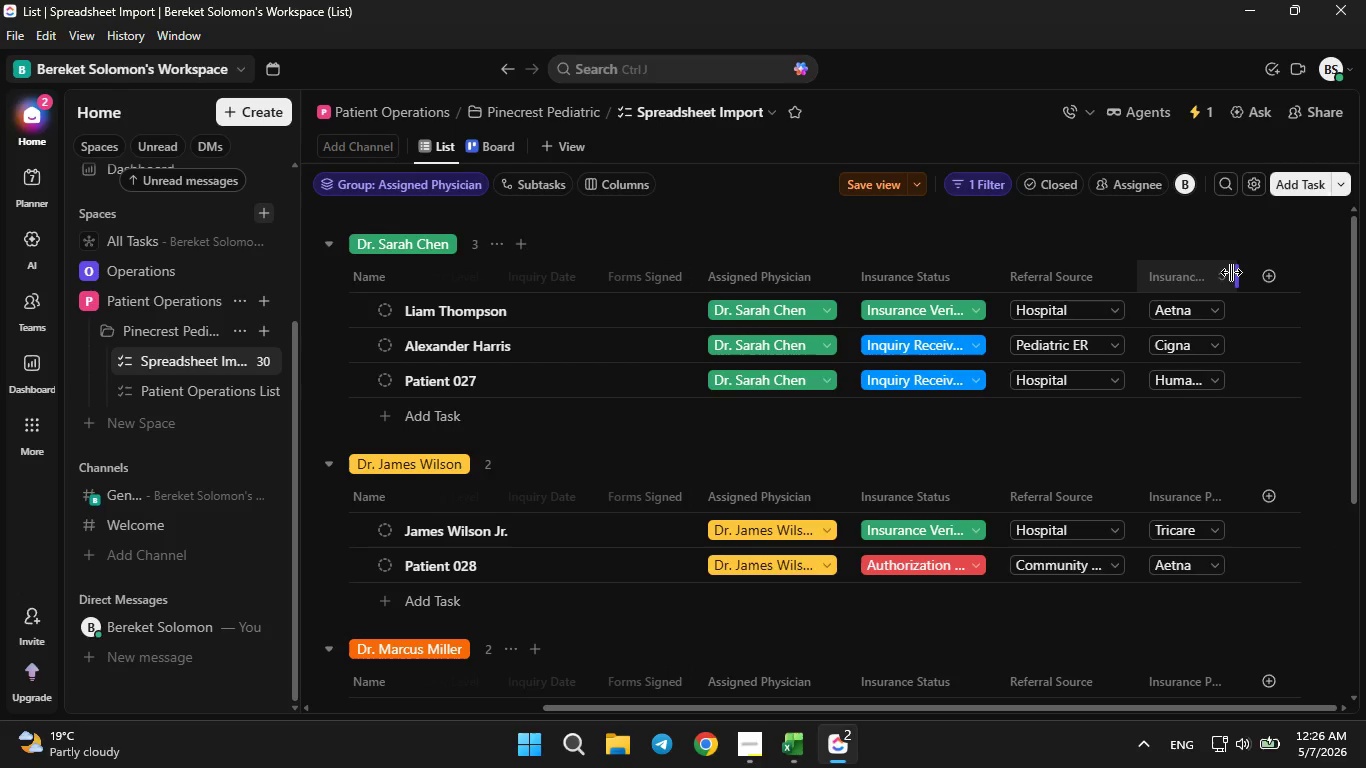 
left_click_drag(start_coordinate=[1232, 272], to_coordinate=[1287, 272])
 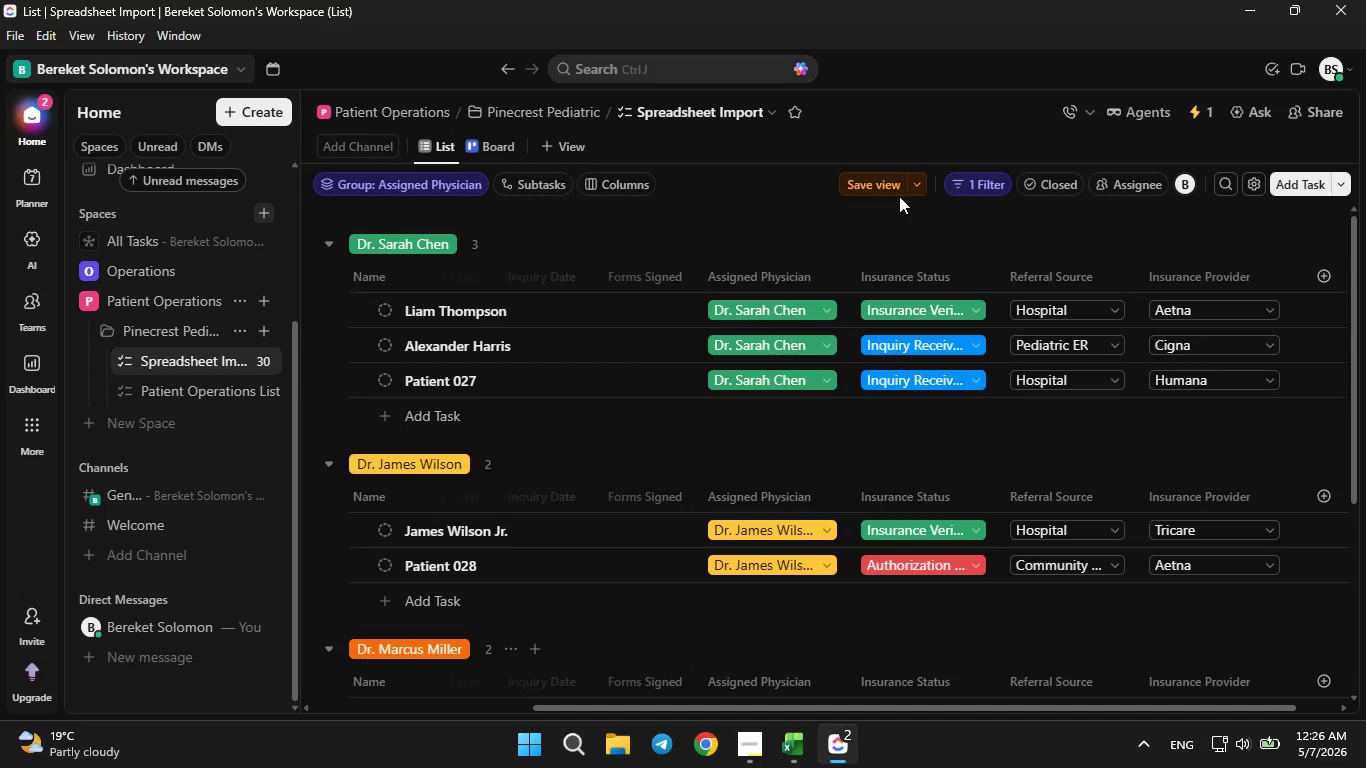 
left_click([870, 178])
 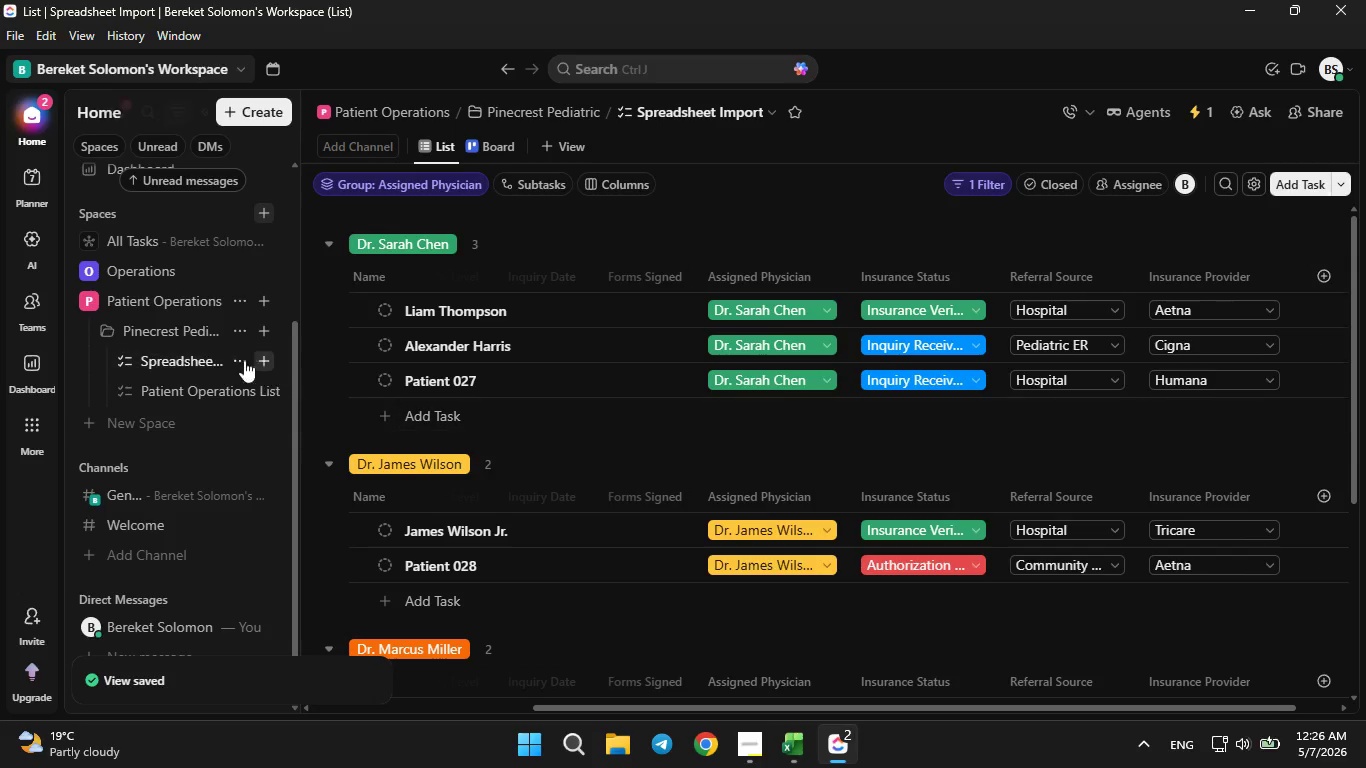 
left_click([241, 354])
 